 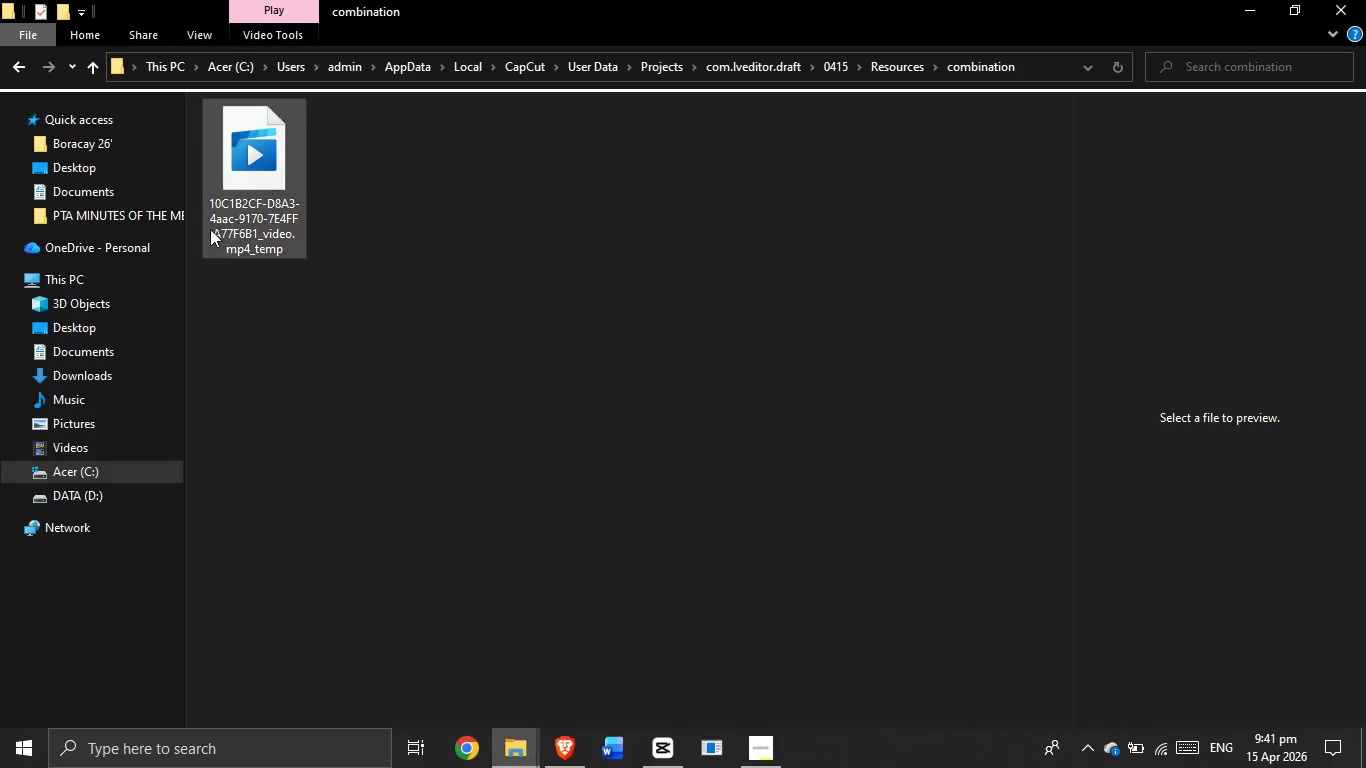 
left_click([26, 66])
 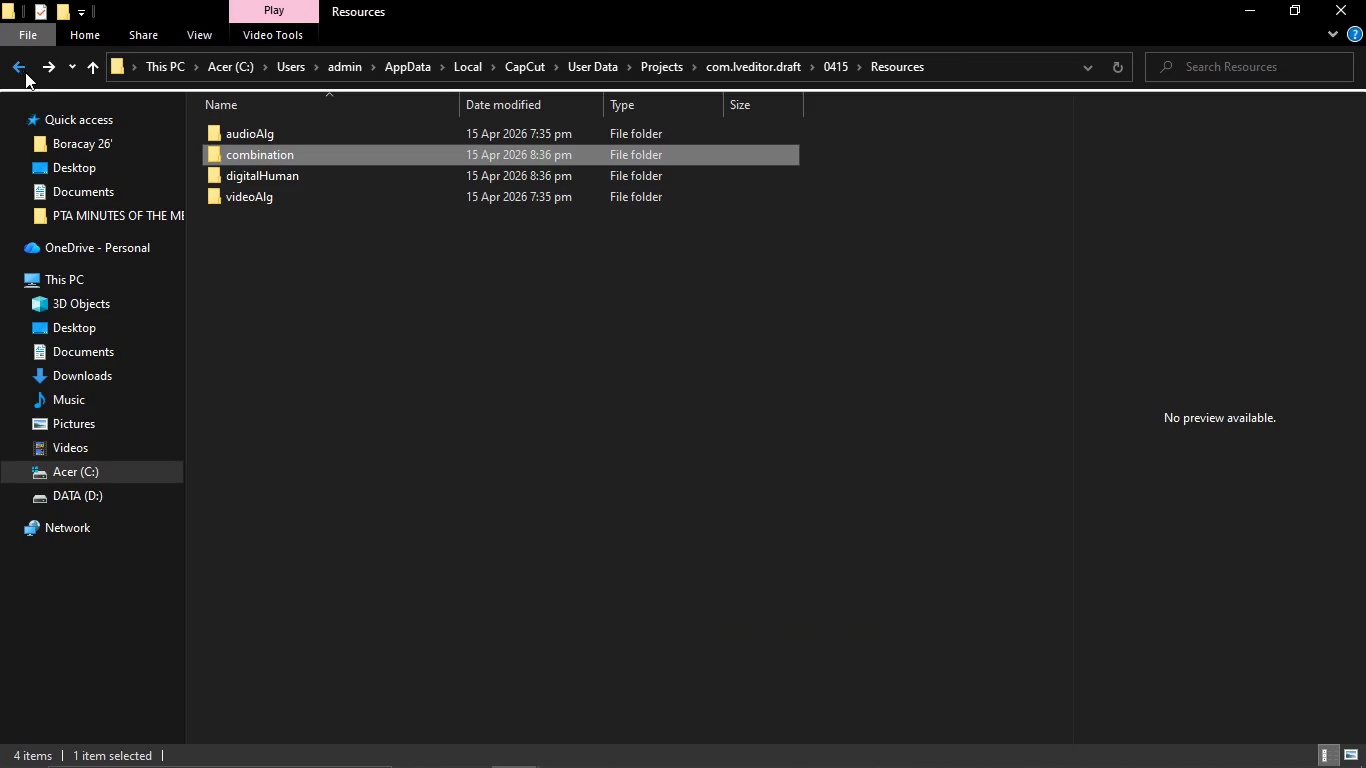 
left_click([25, 73])
 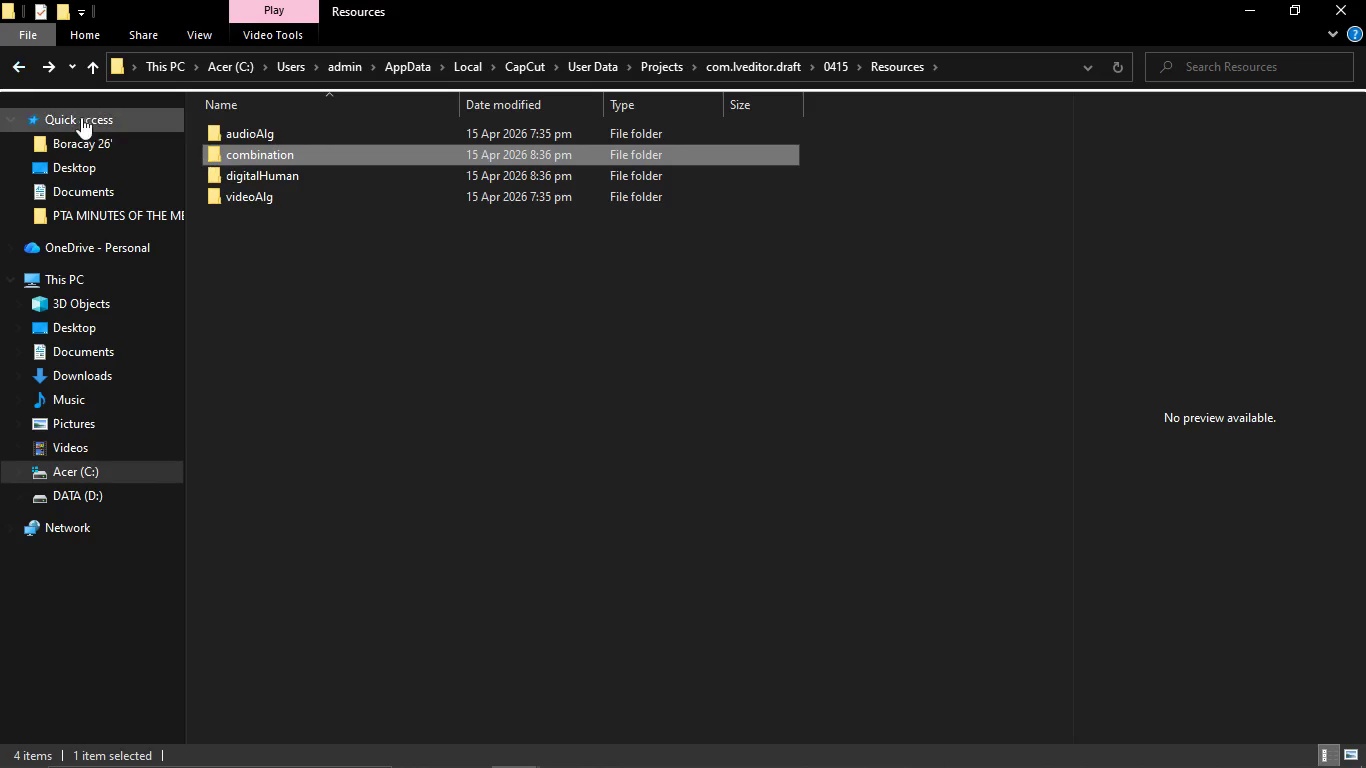 
left_click([27, 72])
 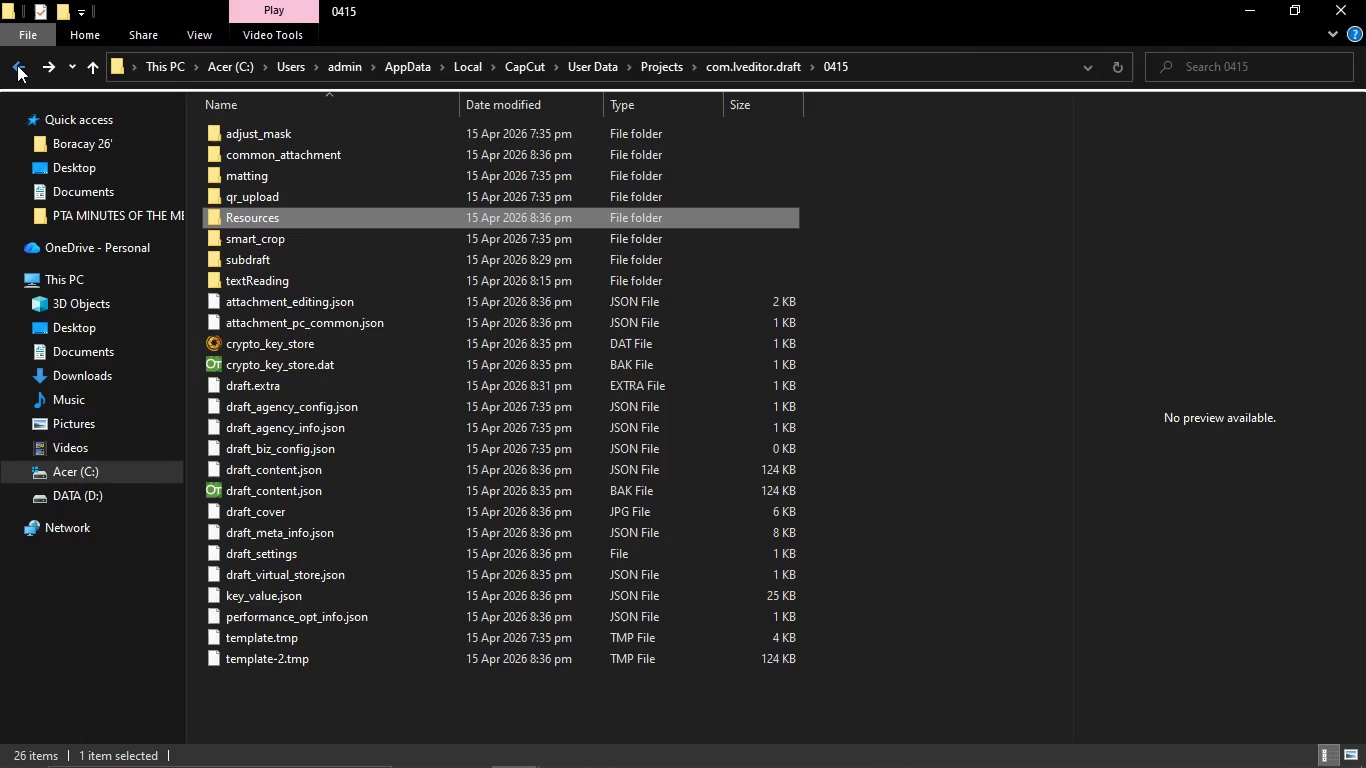 
left_click([17, 65])
 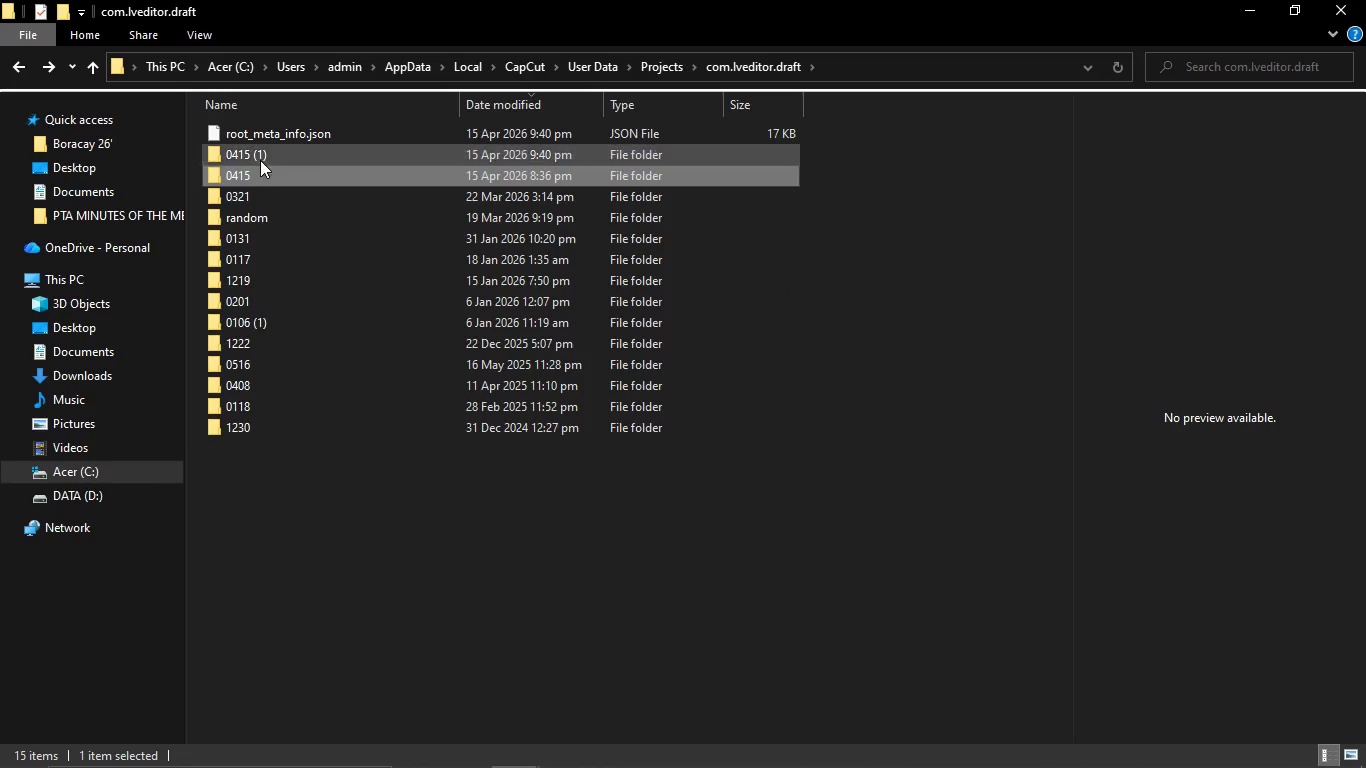 
double_click([260, 157])
 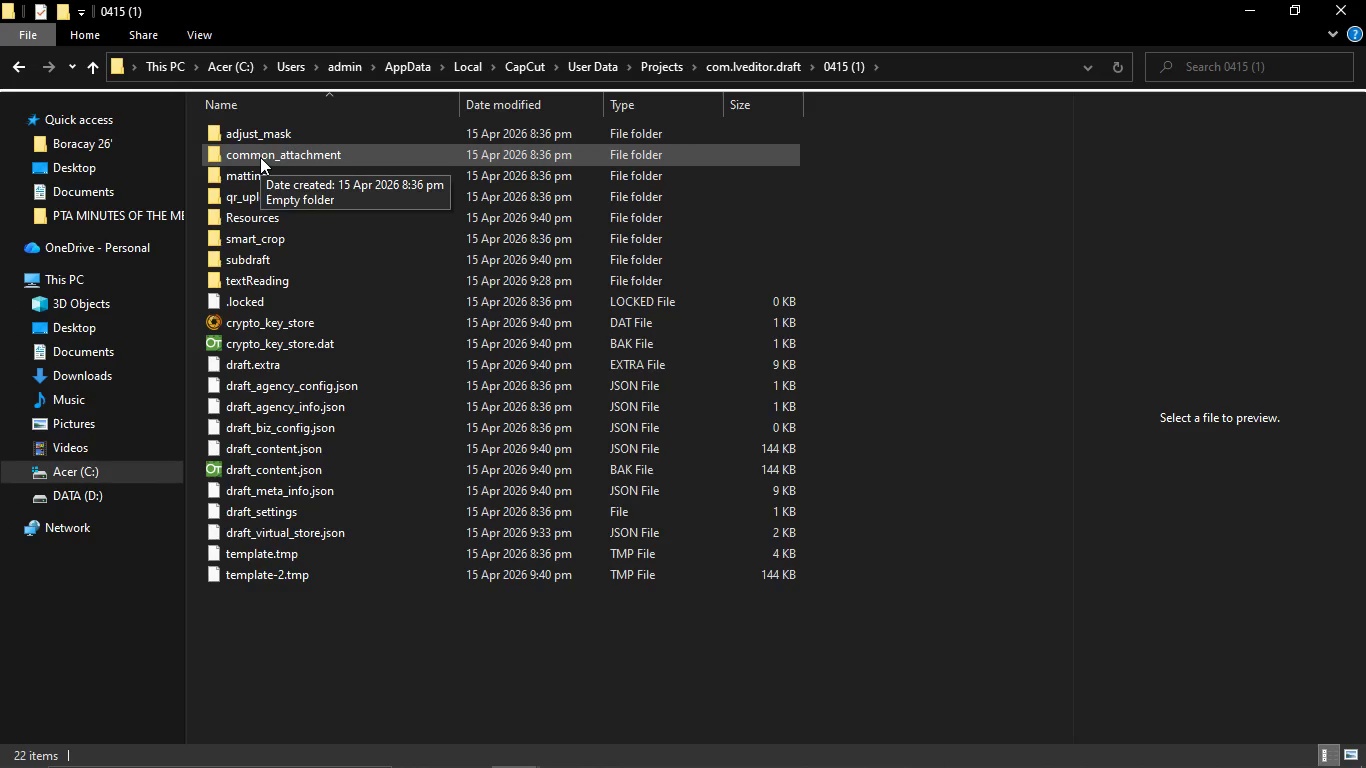 
wait(5.34)
 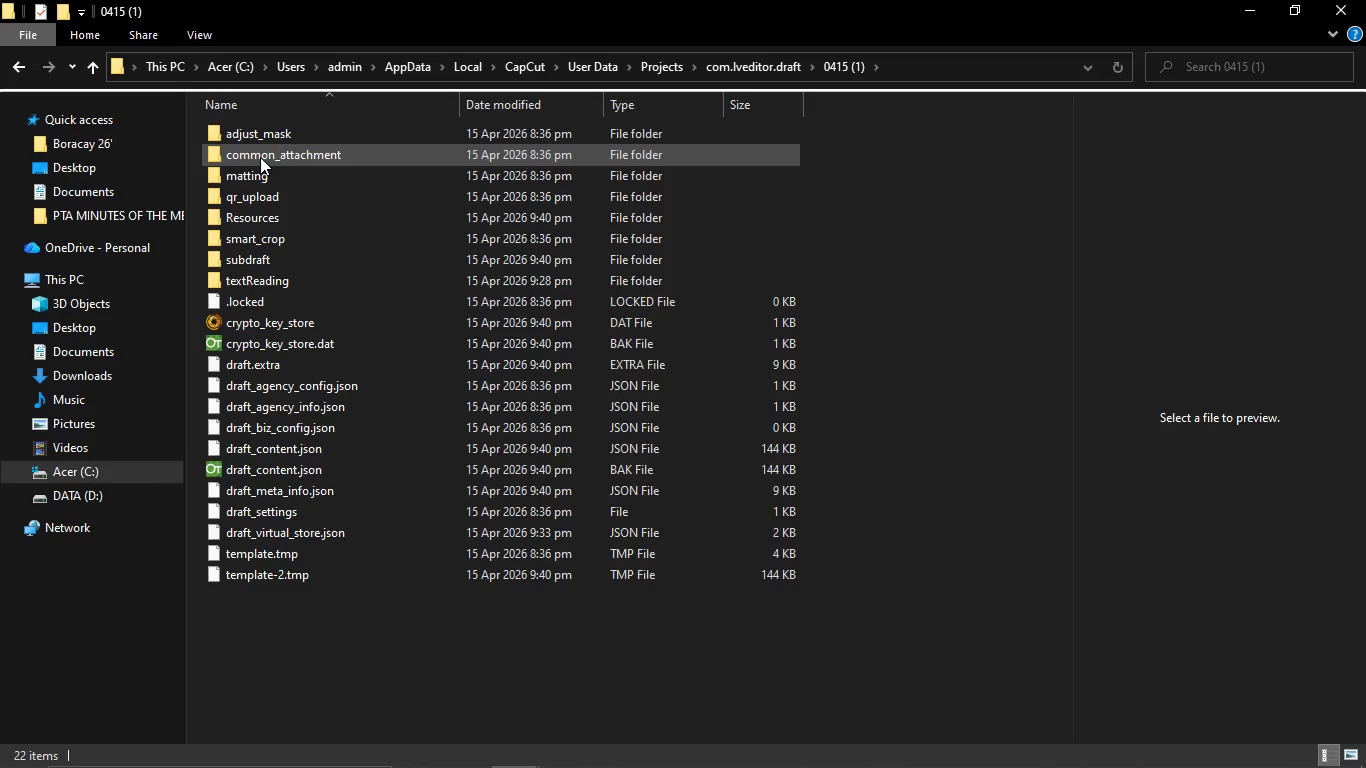 
double_click([263, 217])
 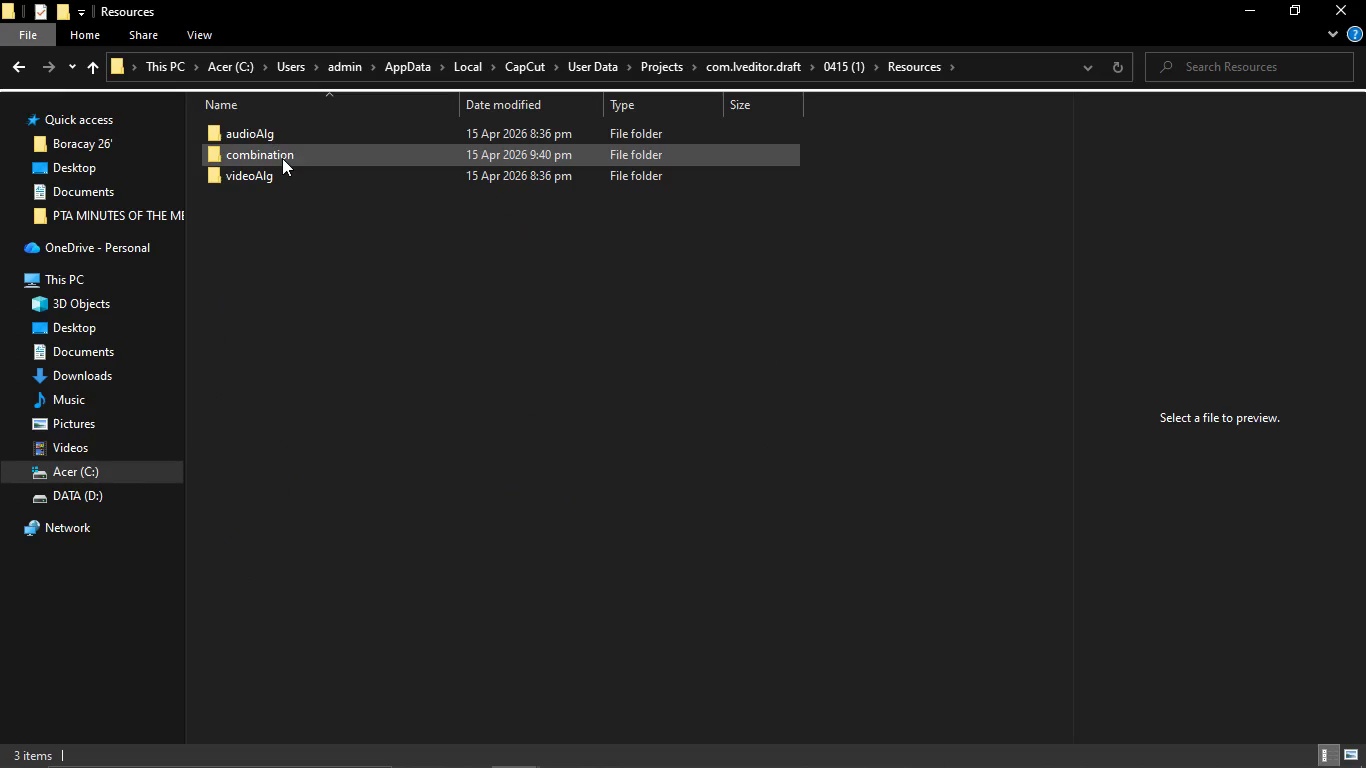 
double_click([282, 158])
 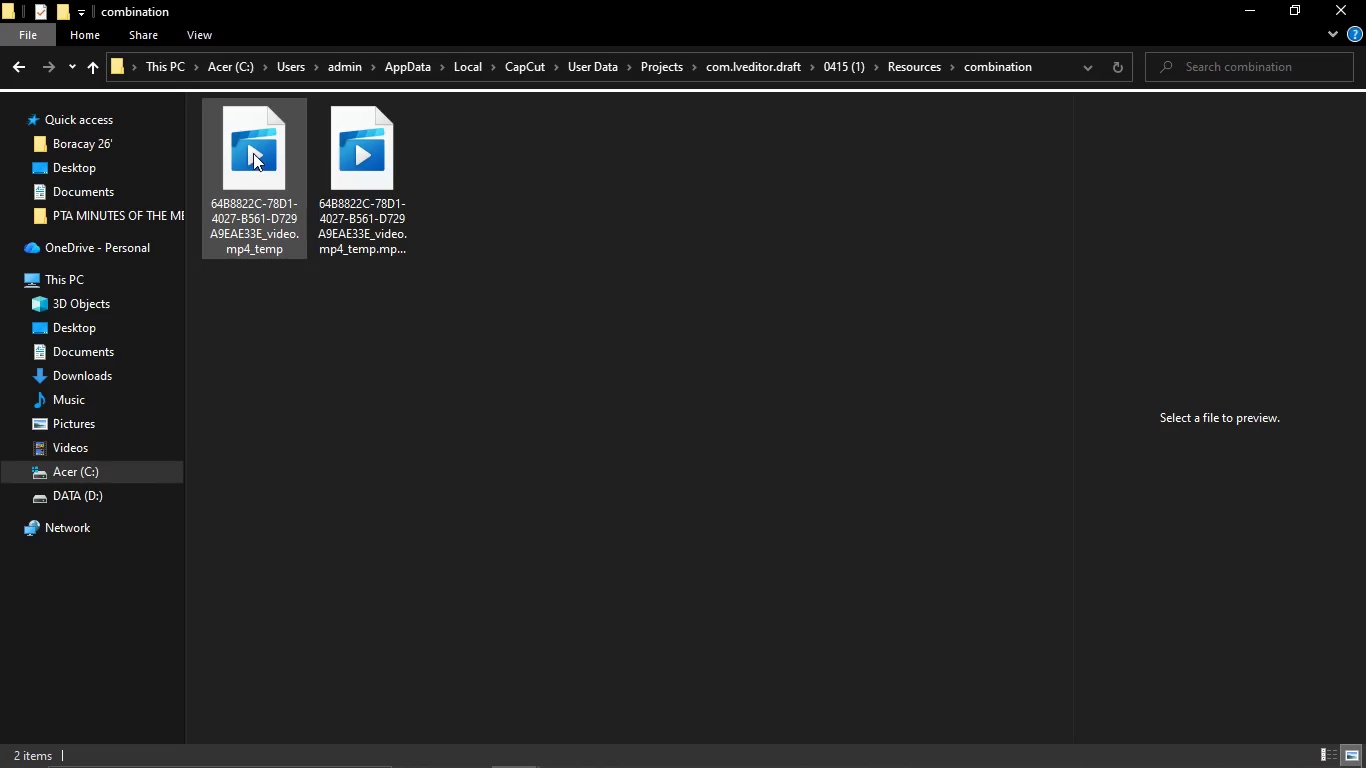 
left_click_drag(start_coordinate=[253, 153], to_coordinate=[481, 576])
 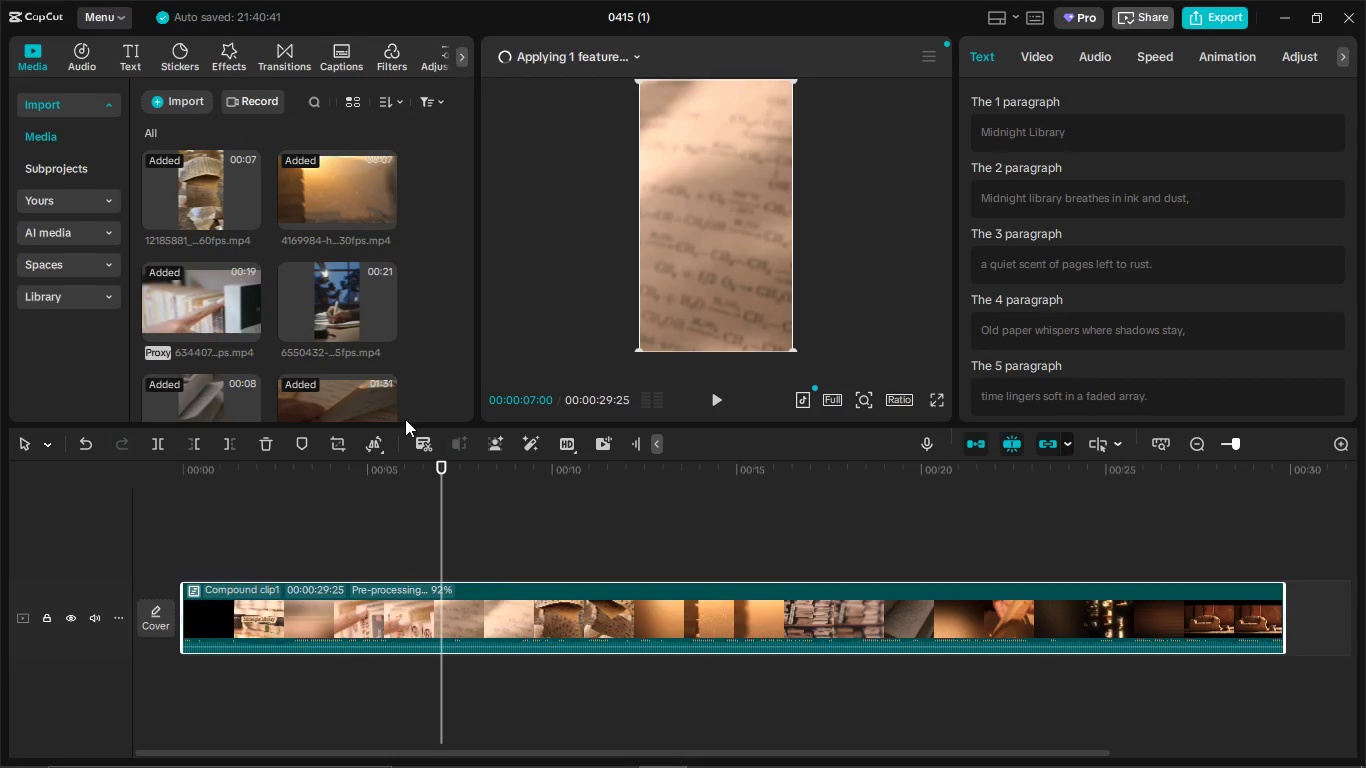 
scroll: coordinate [373, 392], scroll_direction: down, amount: 3.0
 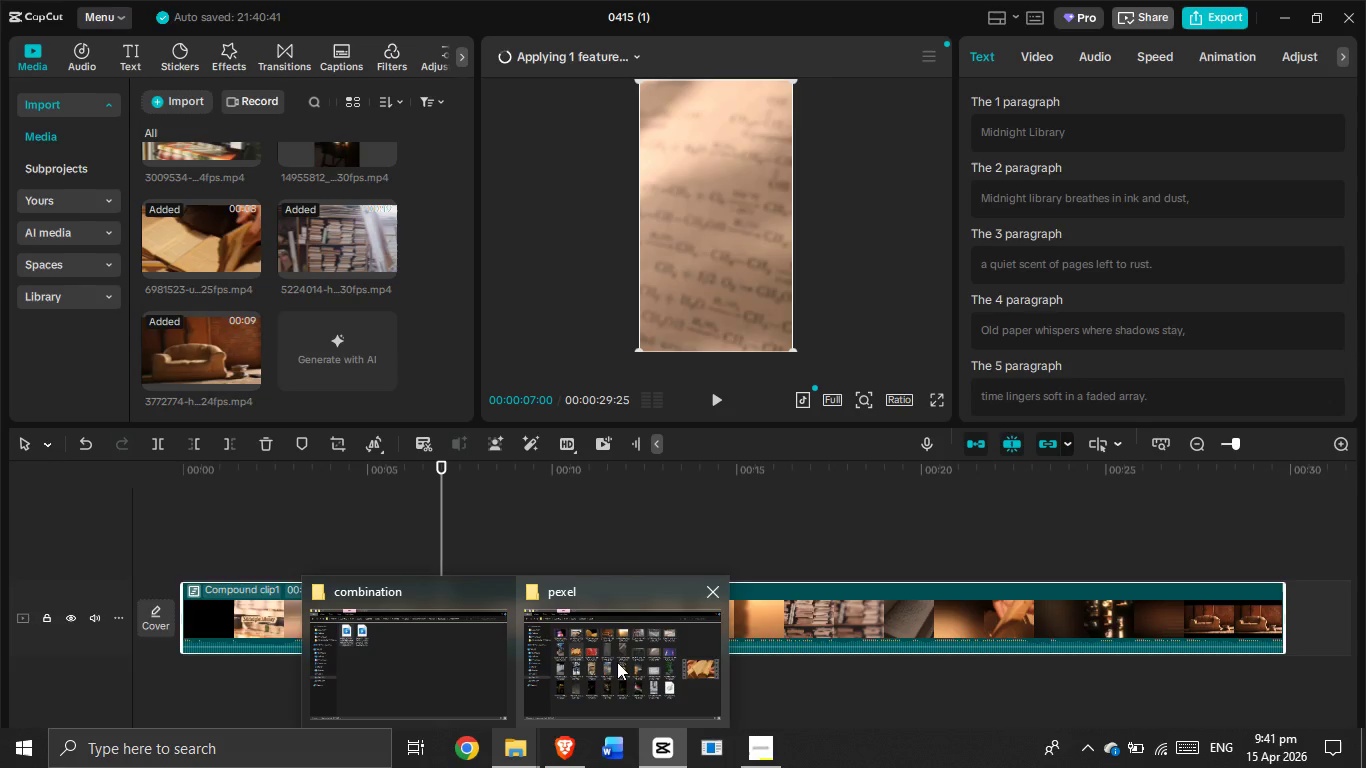 
left_click([429, 647])
 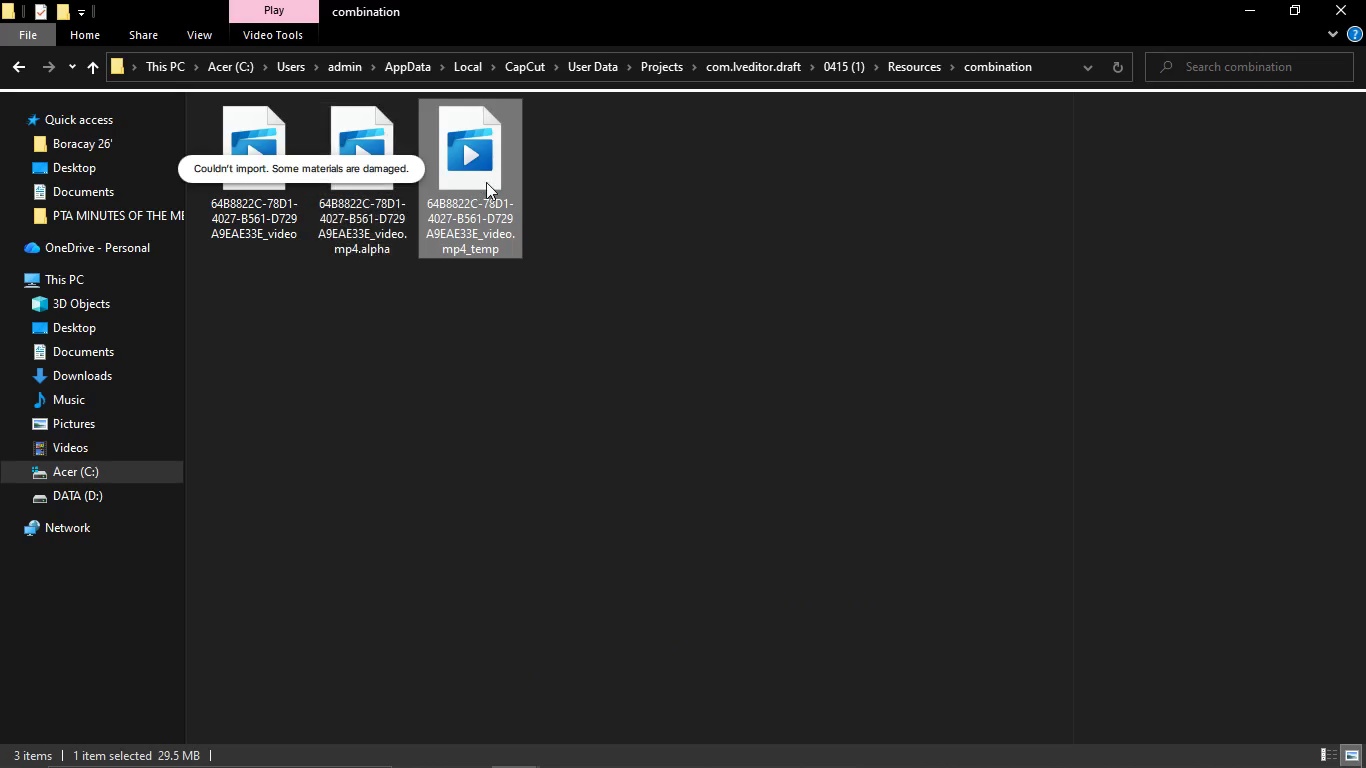 
left_click([611, 394])
 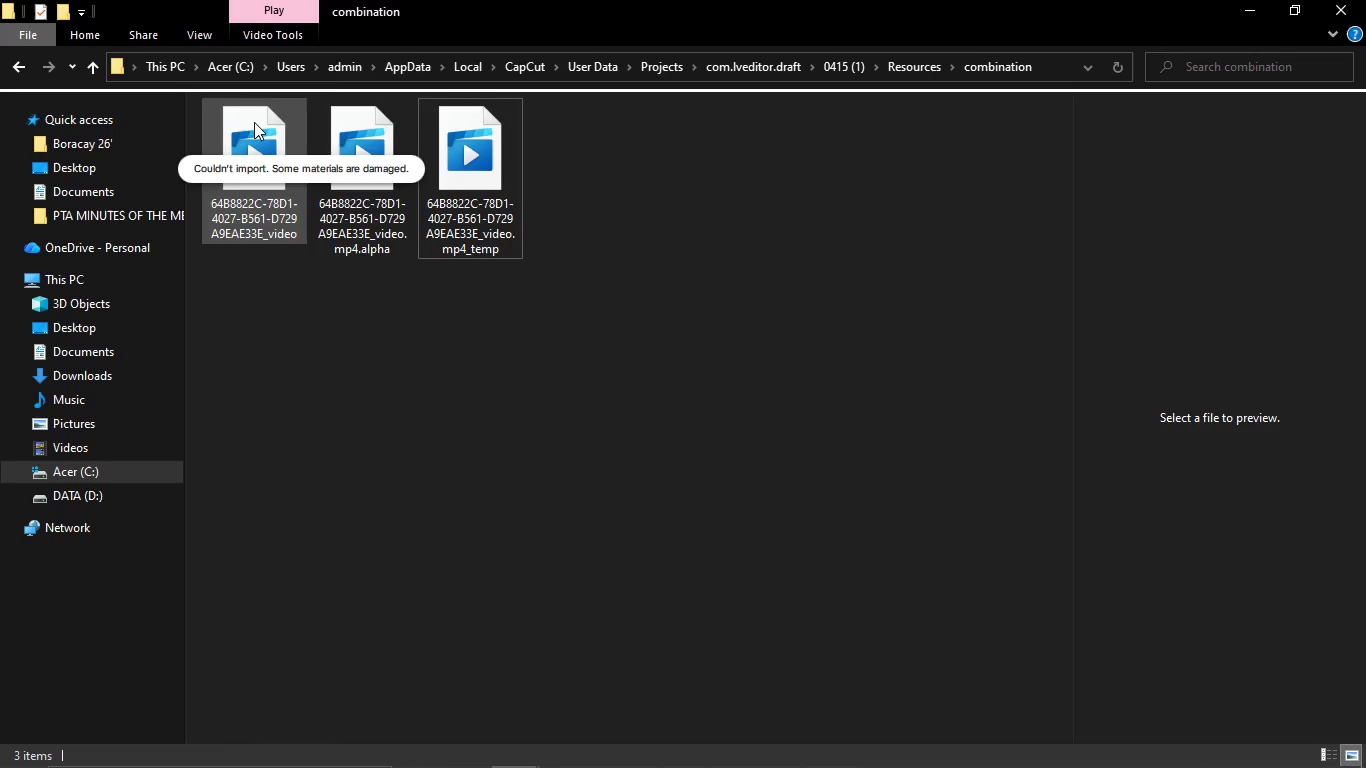 
left_click_drag(start_coordinate=[254, 121], to_coordinate=[479, 558])
 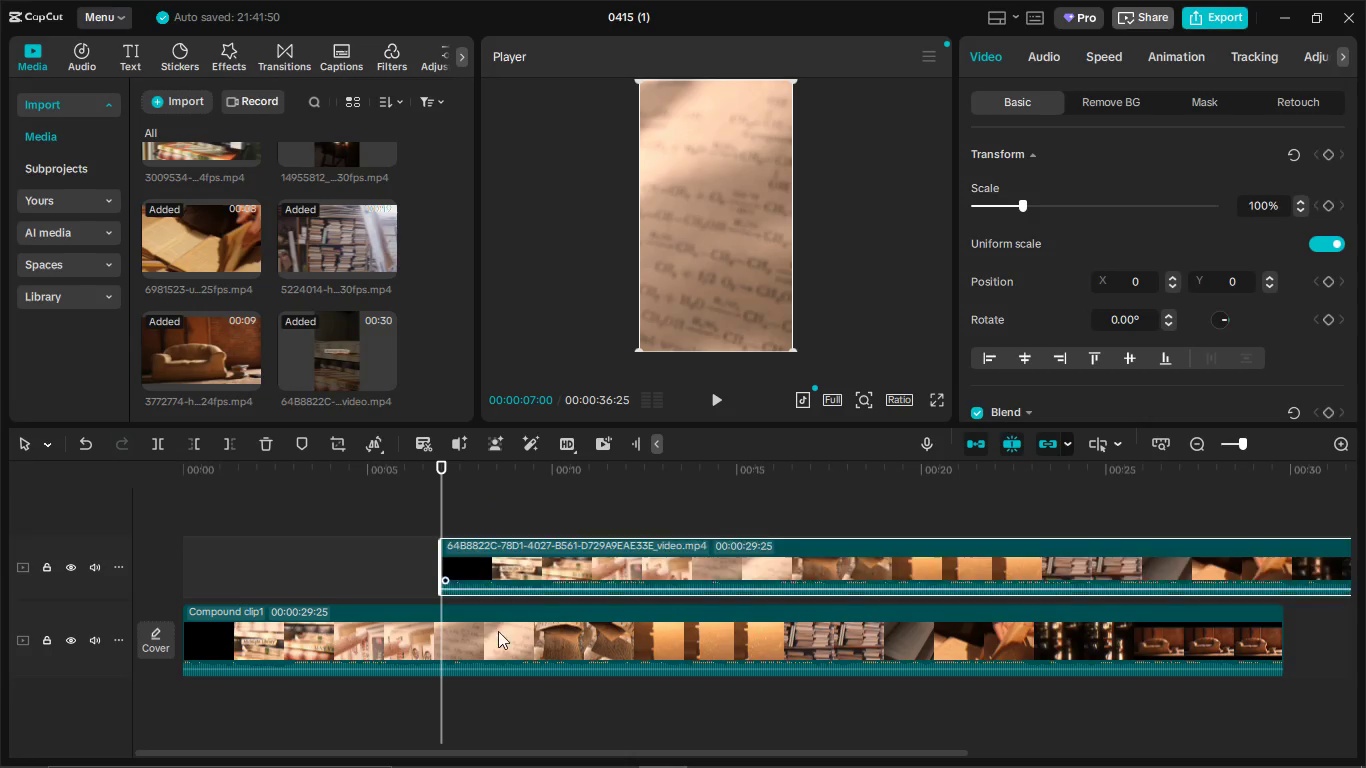 
left_click([500, 642])
 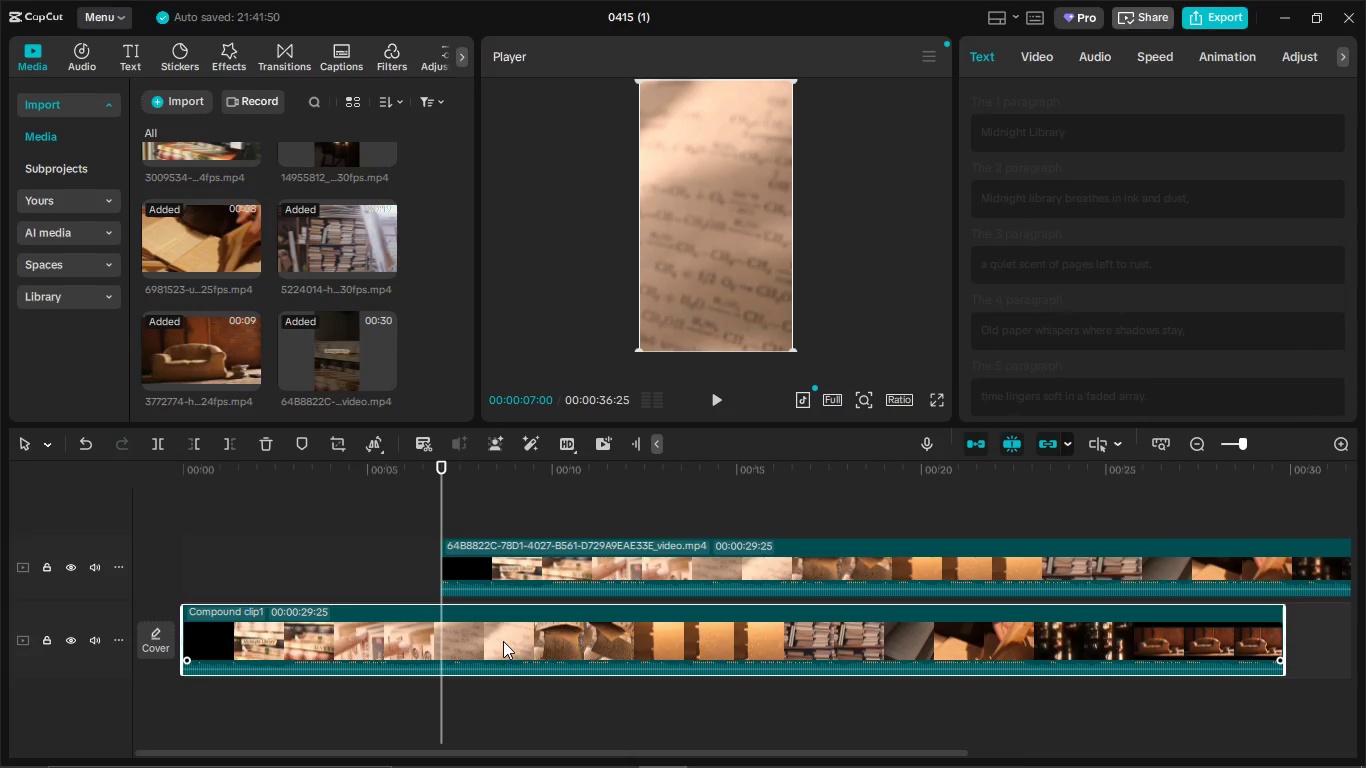 
key(Backspace)
 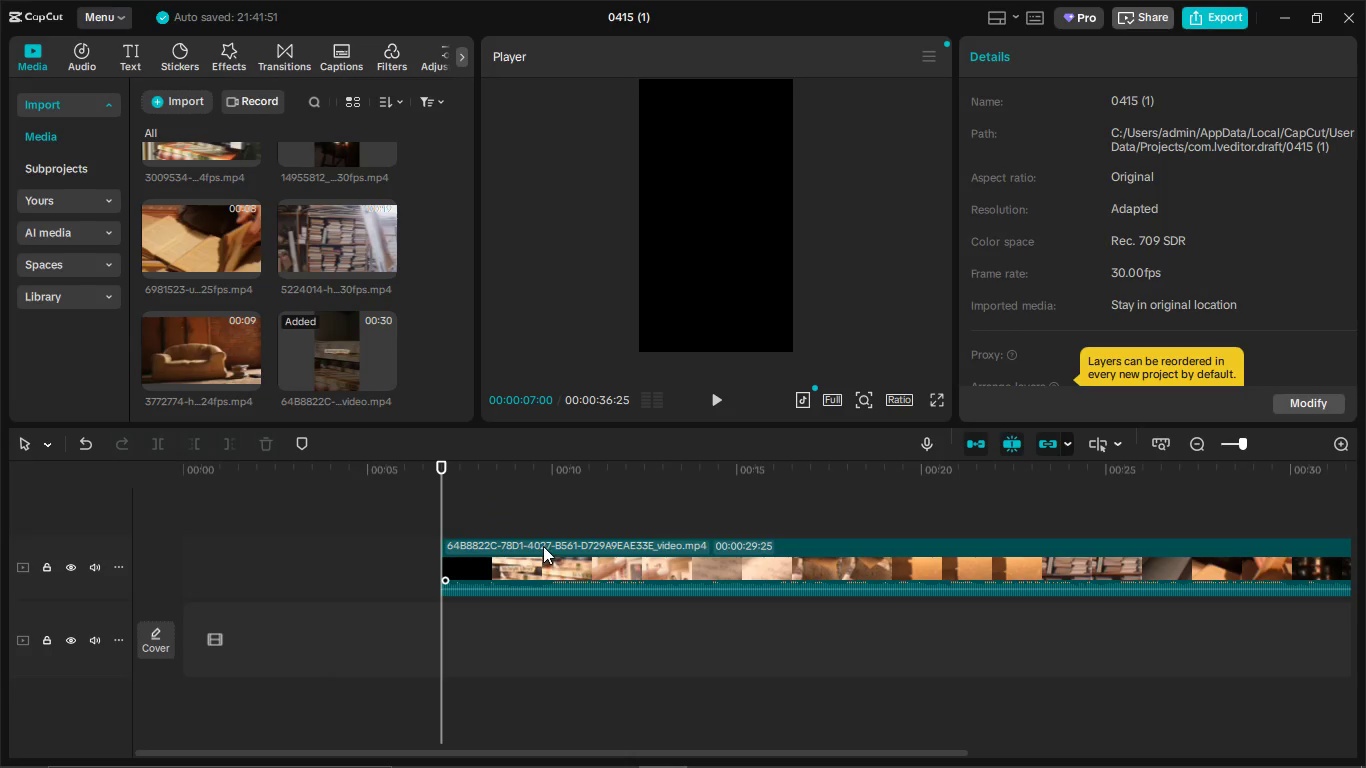 
left_click_drag(start_coordinate=[543, 545], to_coordinate=[265, 630])
 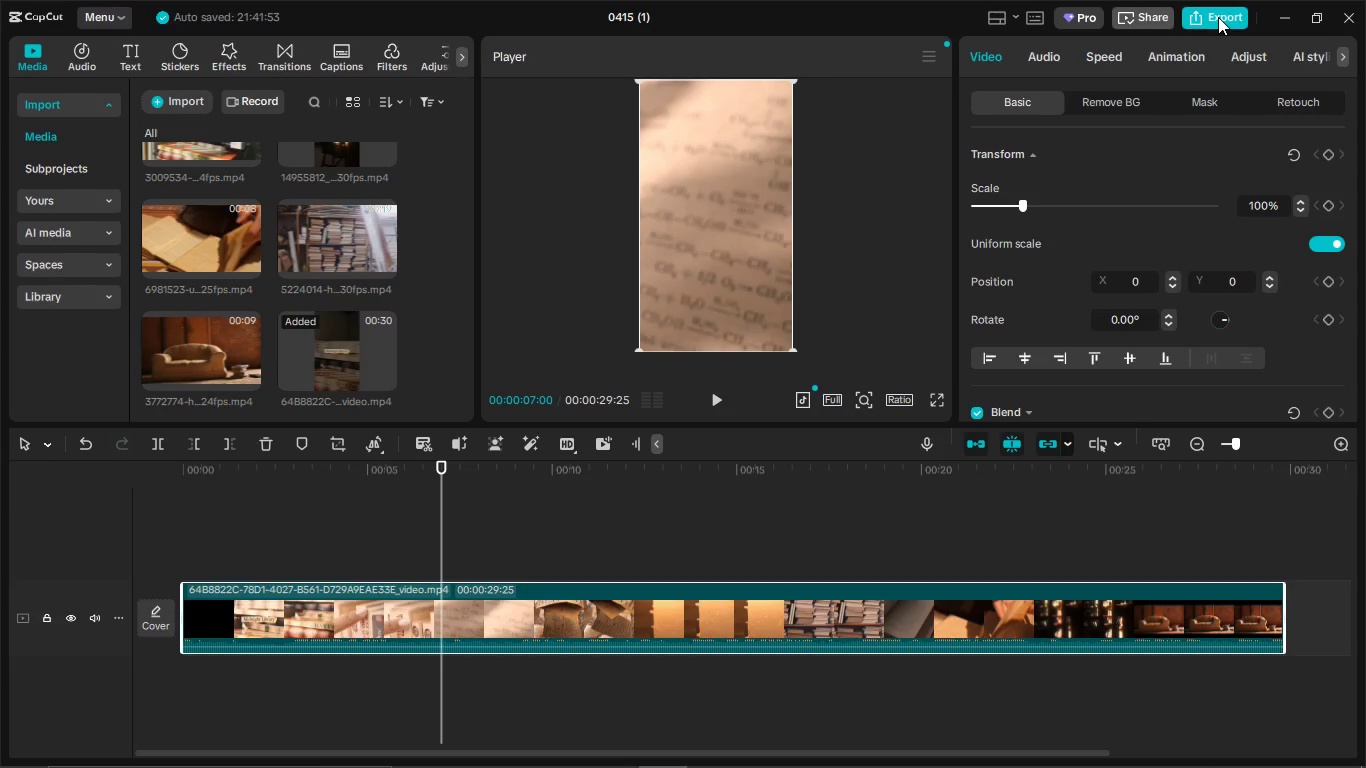 
key(Control+Z)
 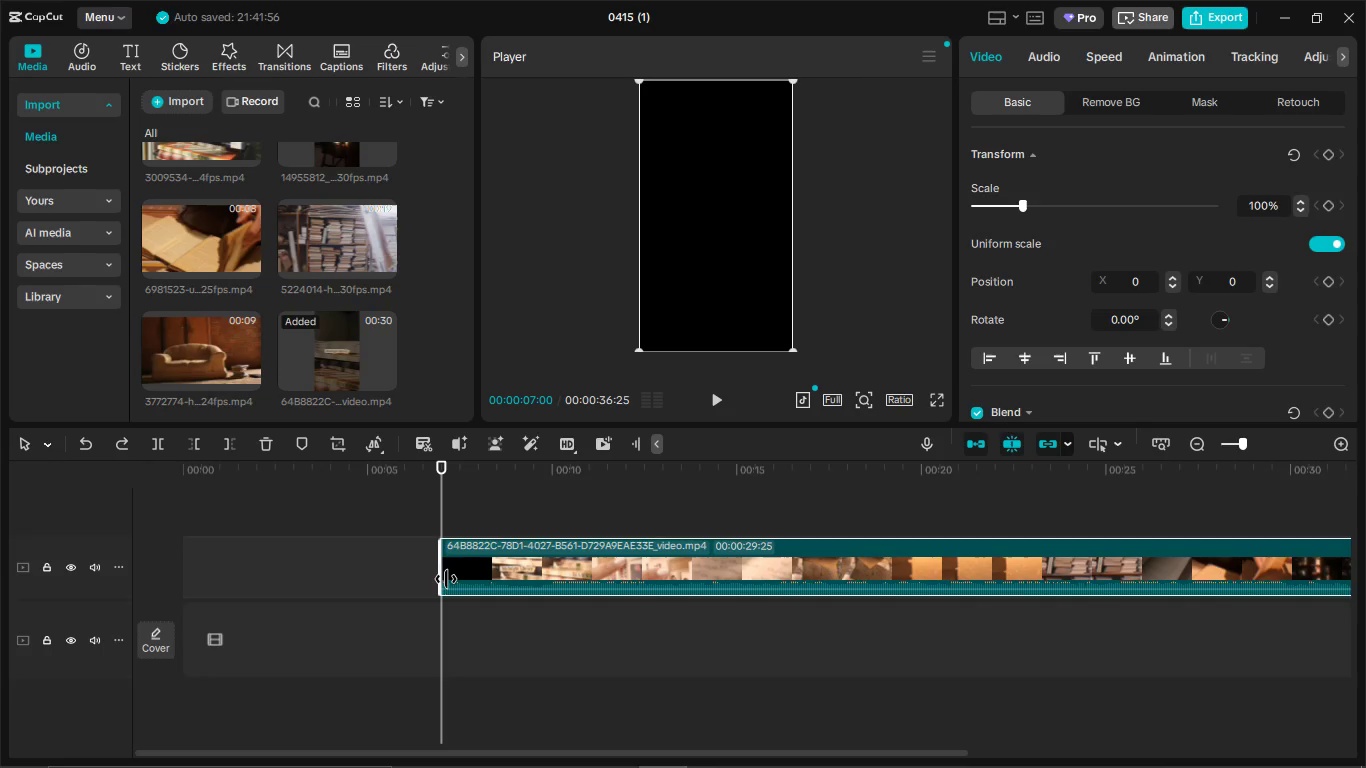 
key(Control+Z)
 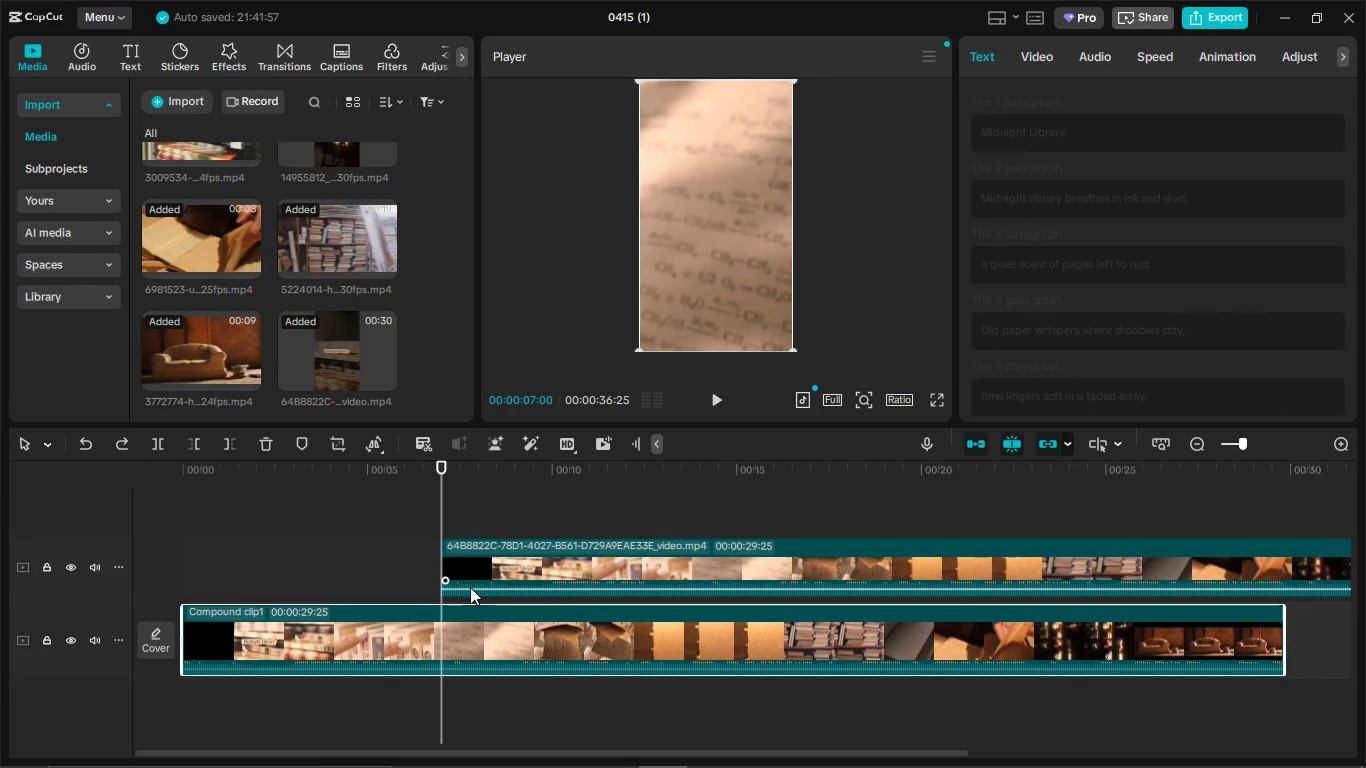 
key(Alt+AltLeft)
 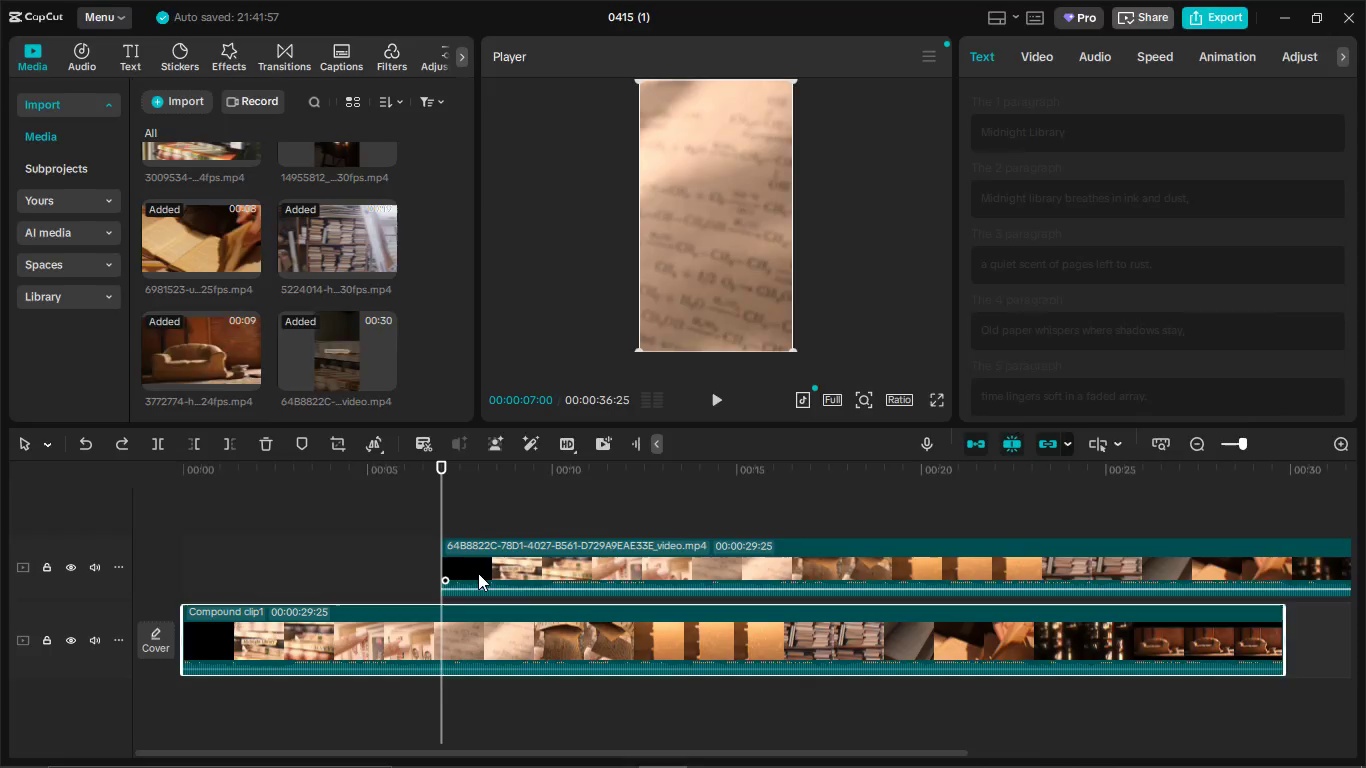 
key(Alt+Tab)
 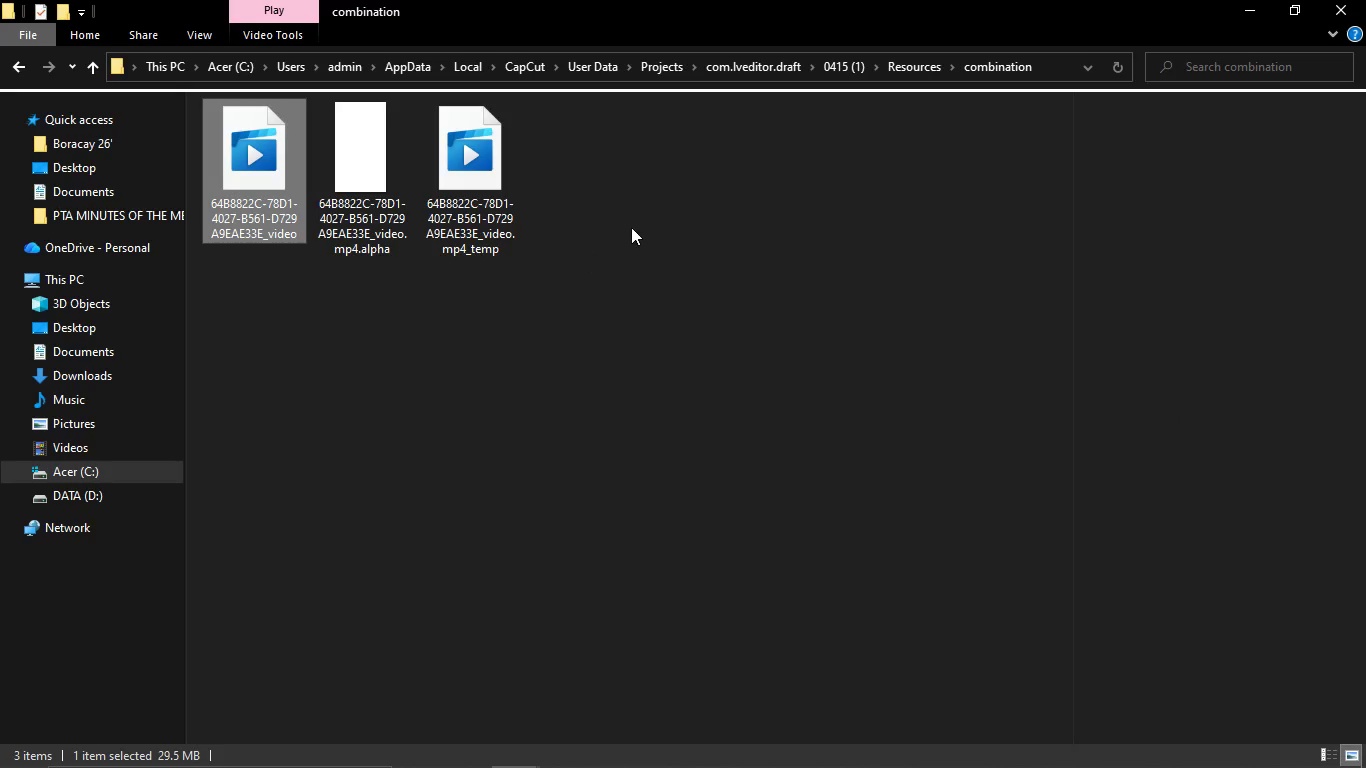 
left_click_drag(start_coordinate=[618, 226], to_coordinate=[261, 167])
 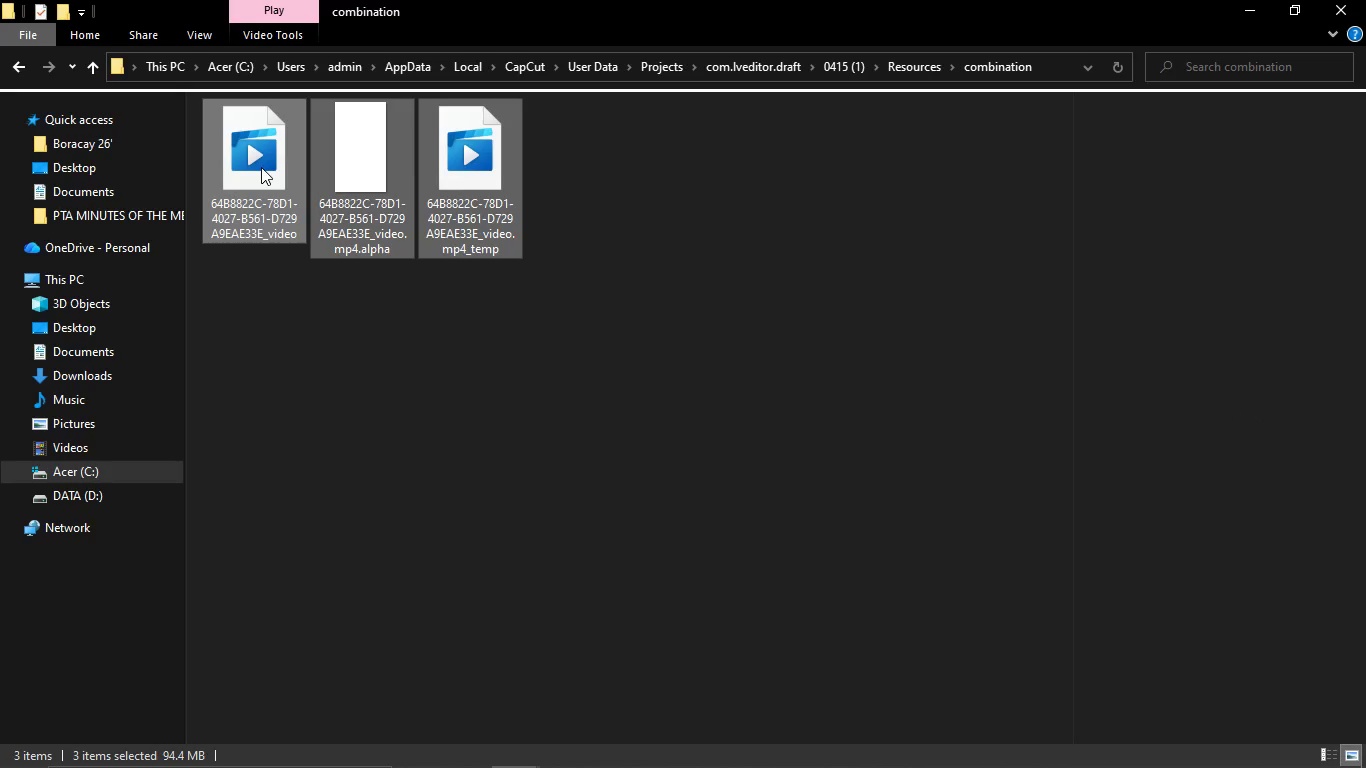 
key(Delete)
 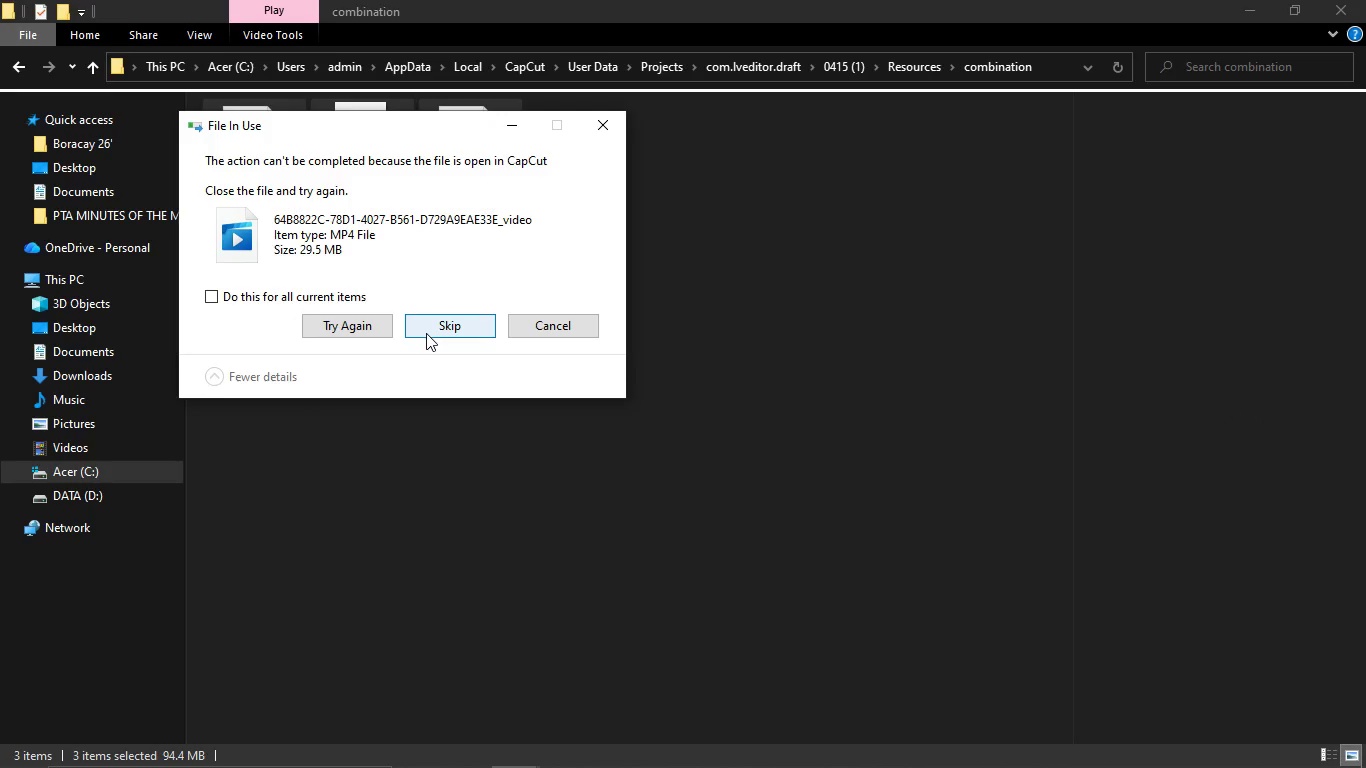 
left_click([426, 323])
 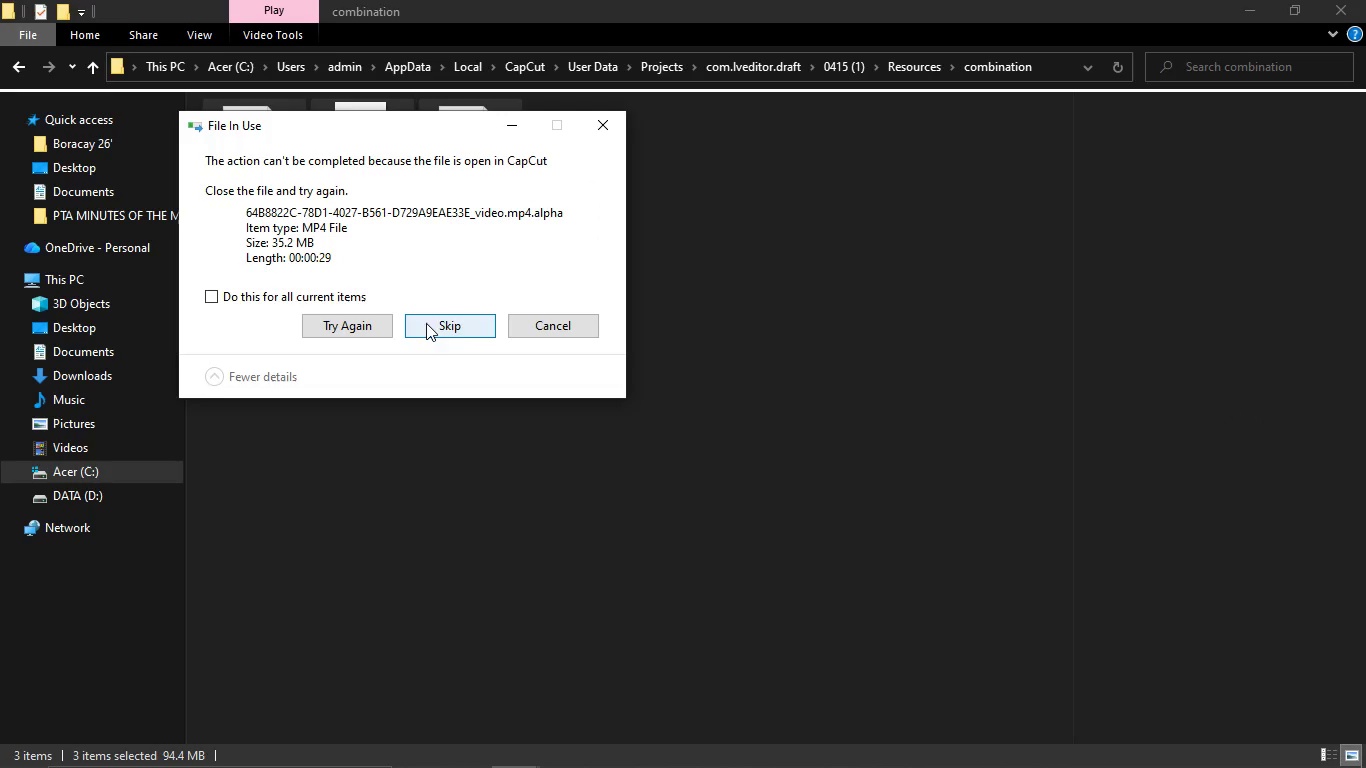 
left_click([452, 330])
 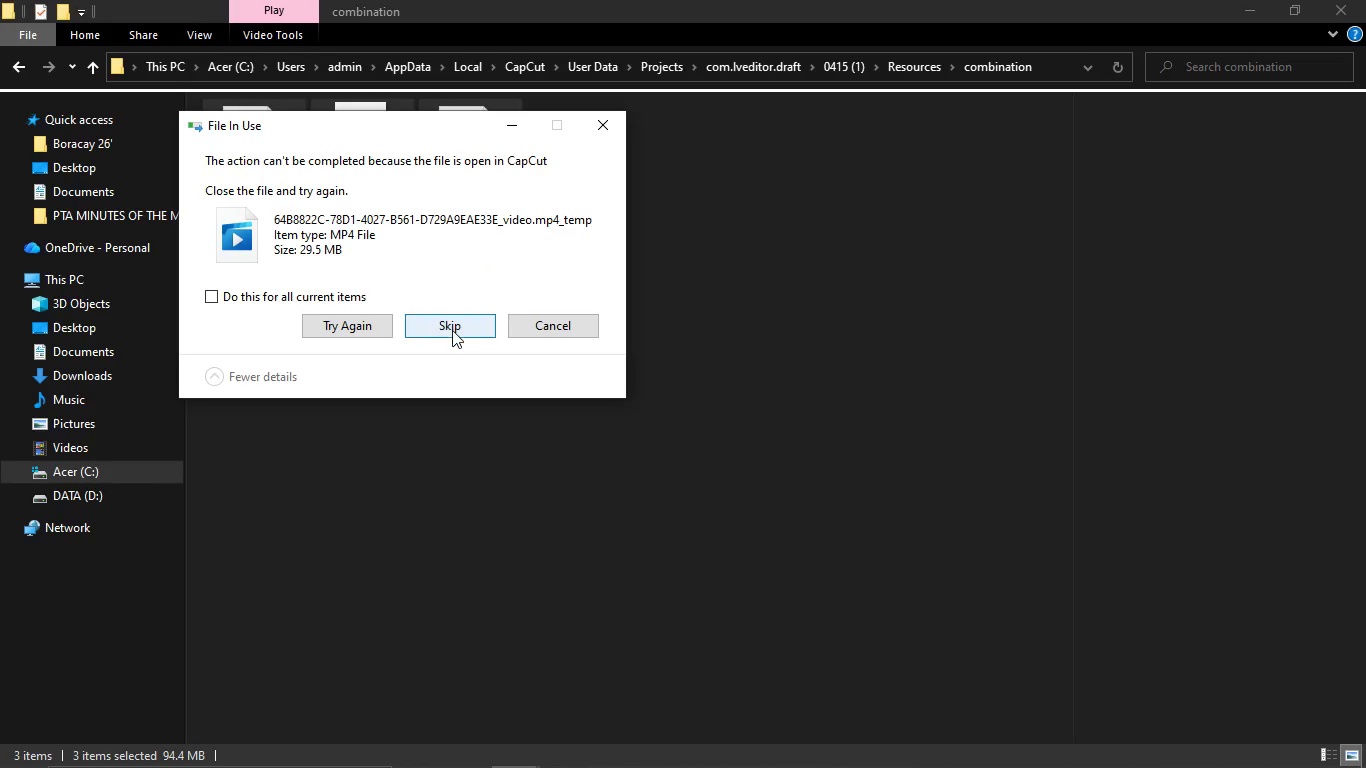 
key(Alt+AltLeft)
 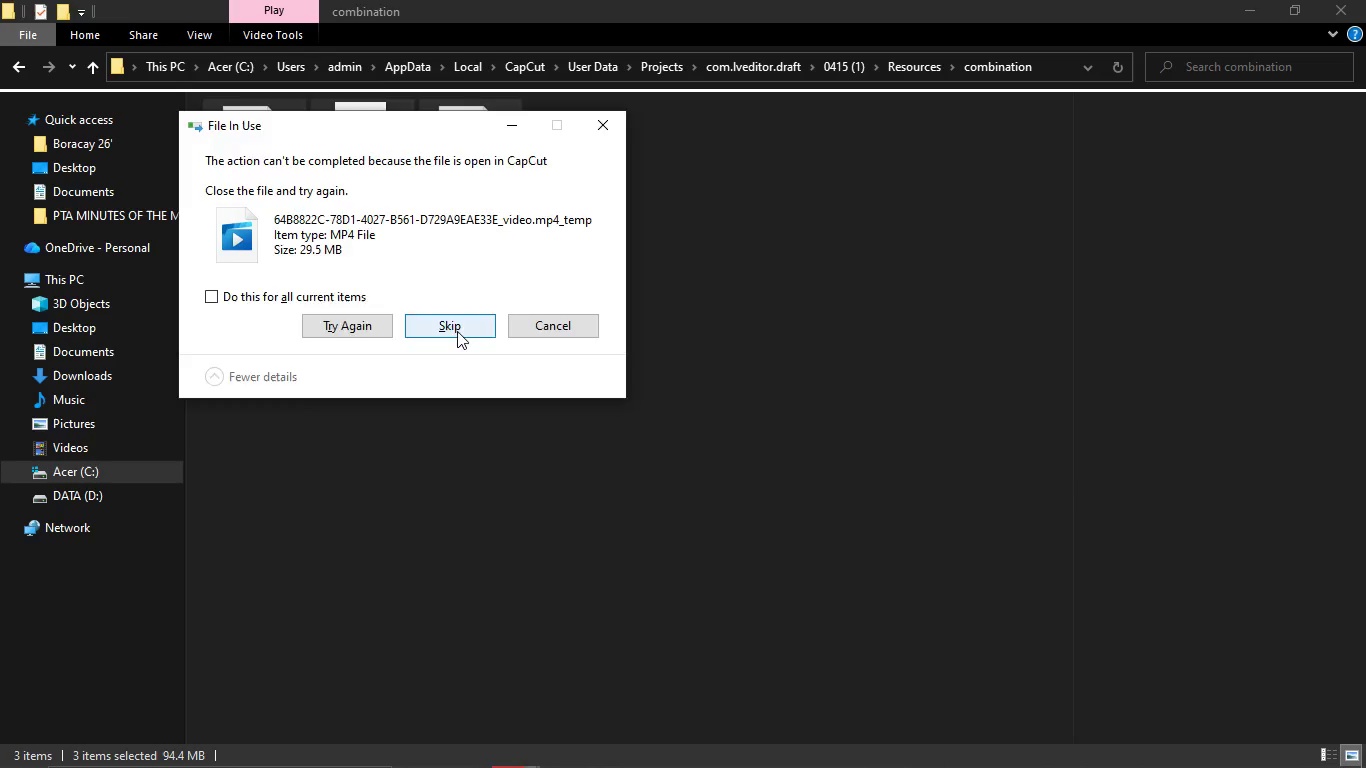 
key(Alt+Tab)
 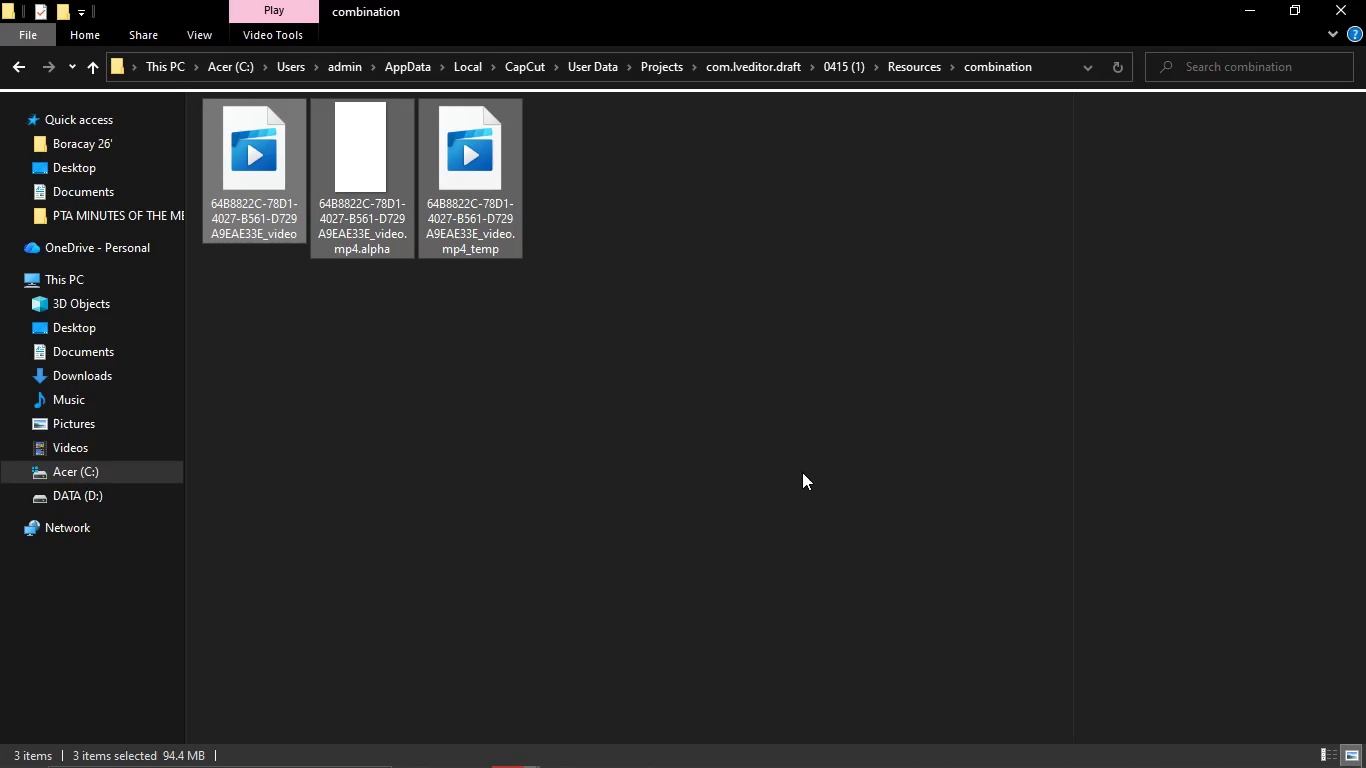 
key(Alt+Tab)
 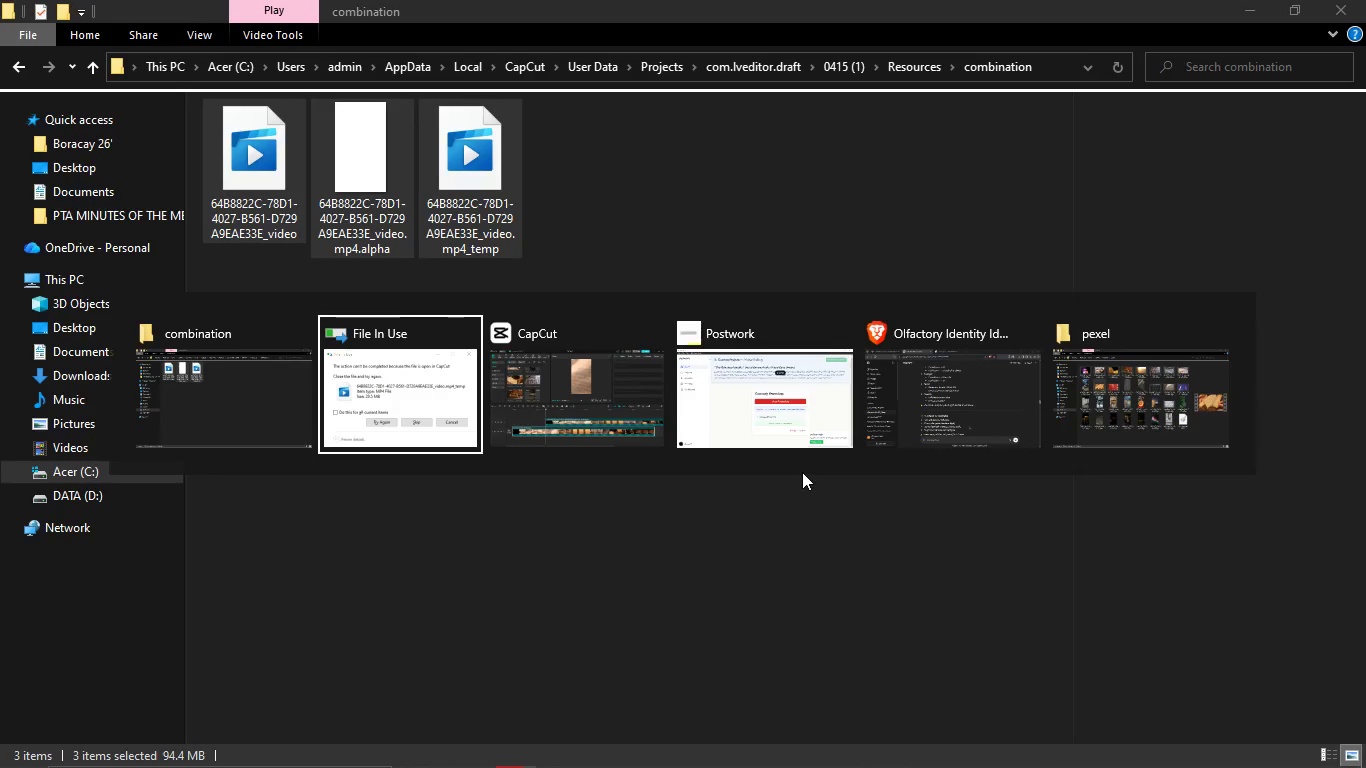 
key(Alt+Tab)
 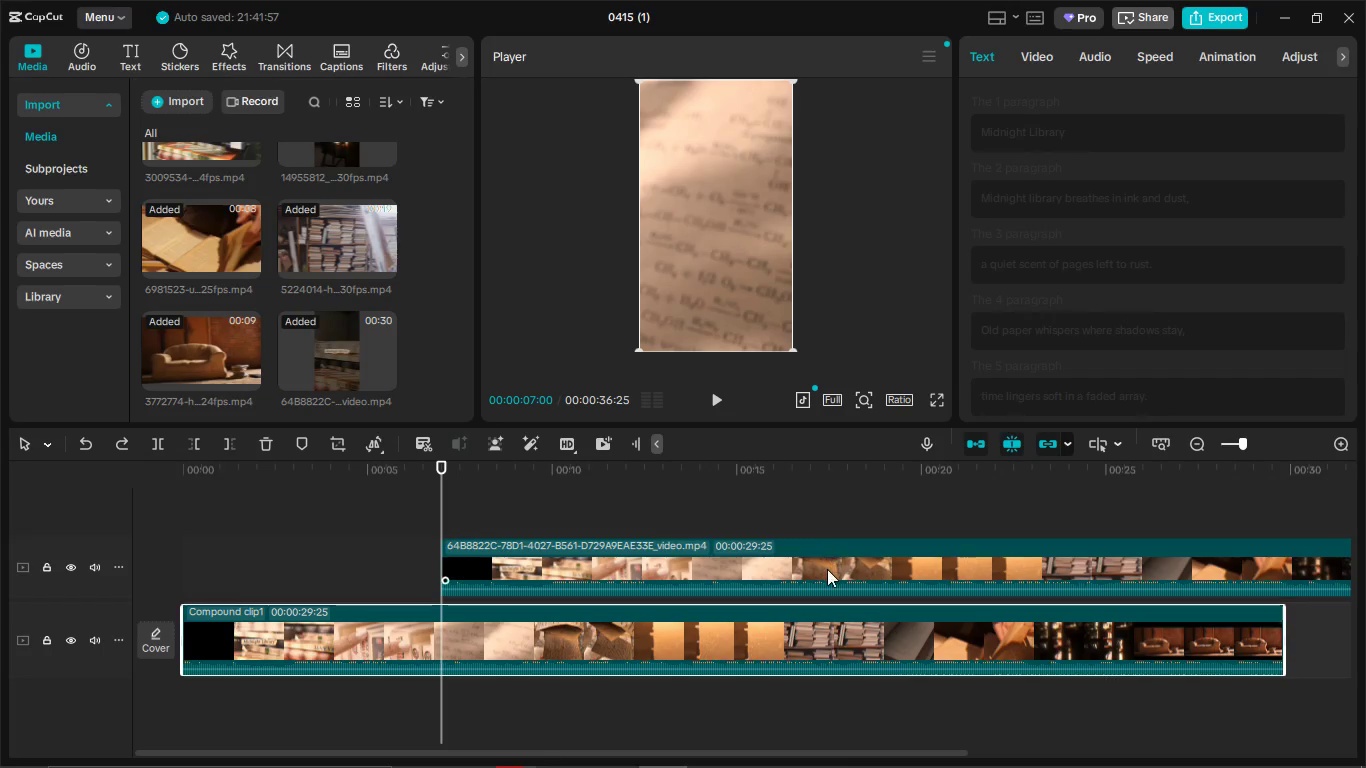 
left_click([827, 569])
 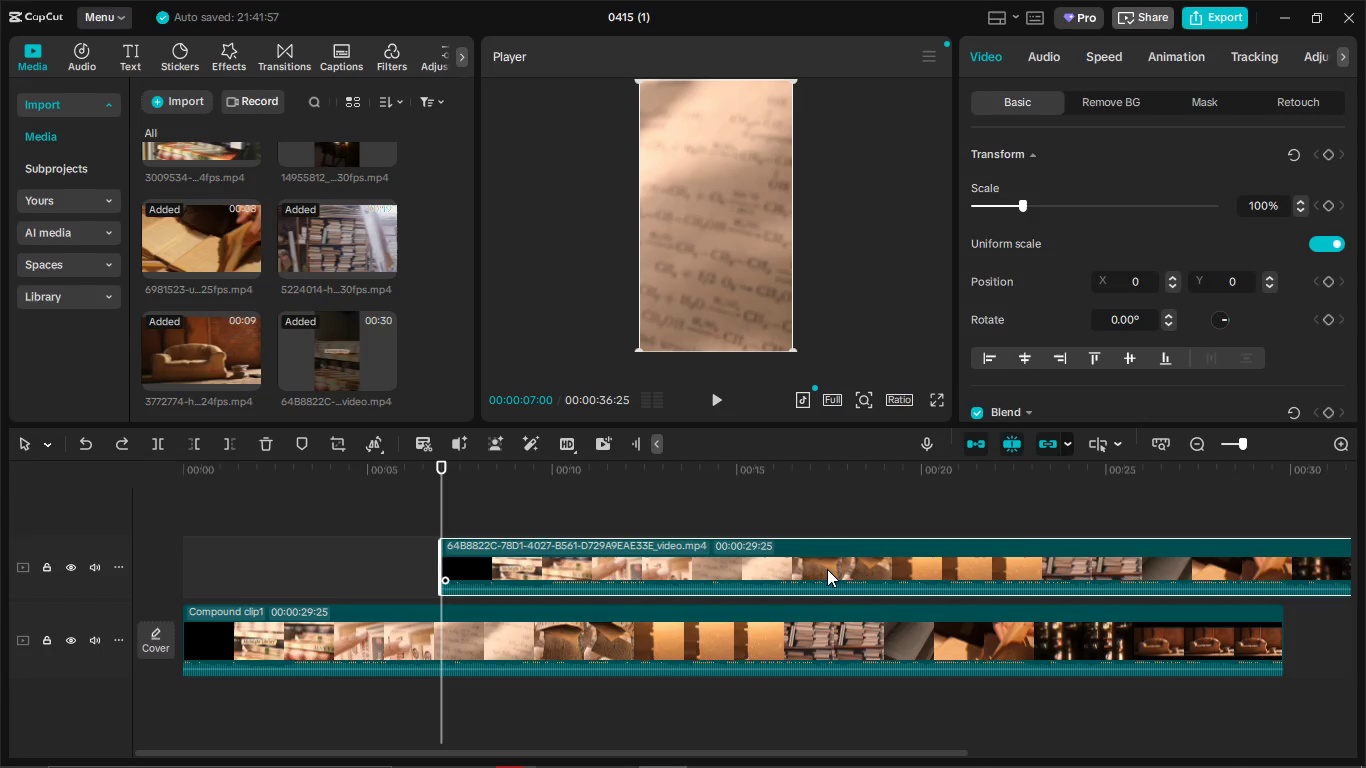 
key(Backspace)
 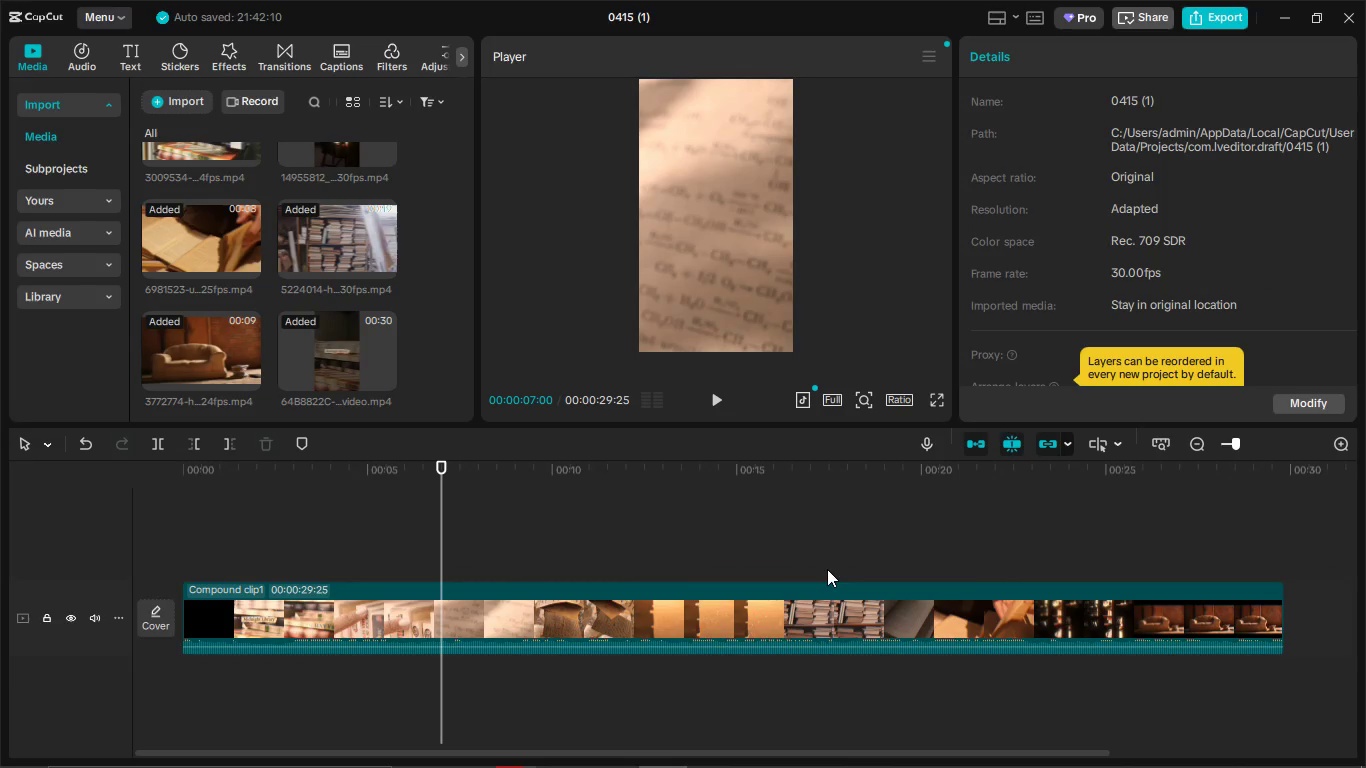 
key(Alt+AltLeft)
 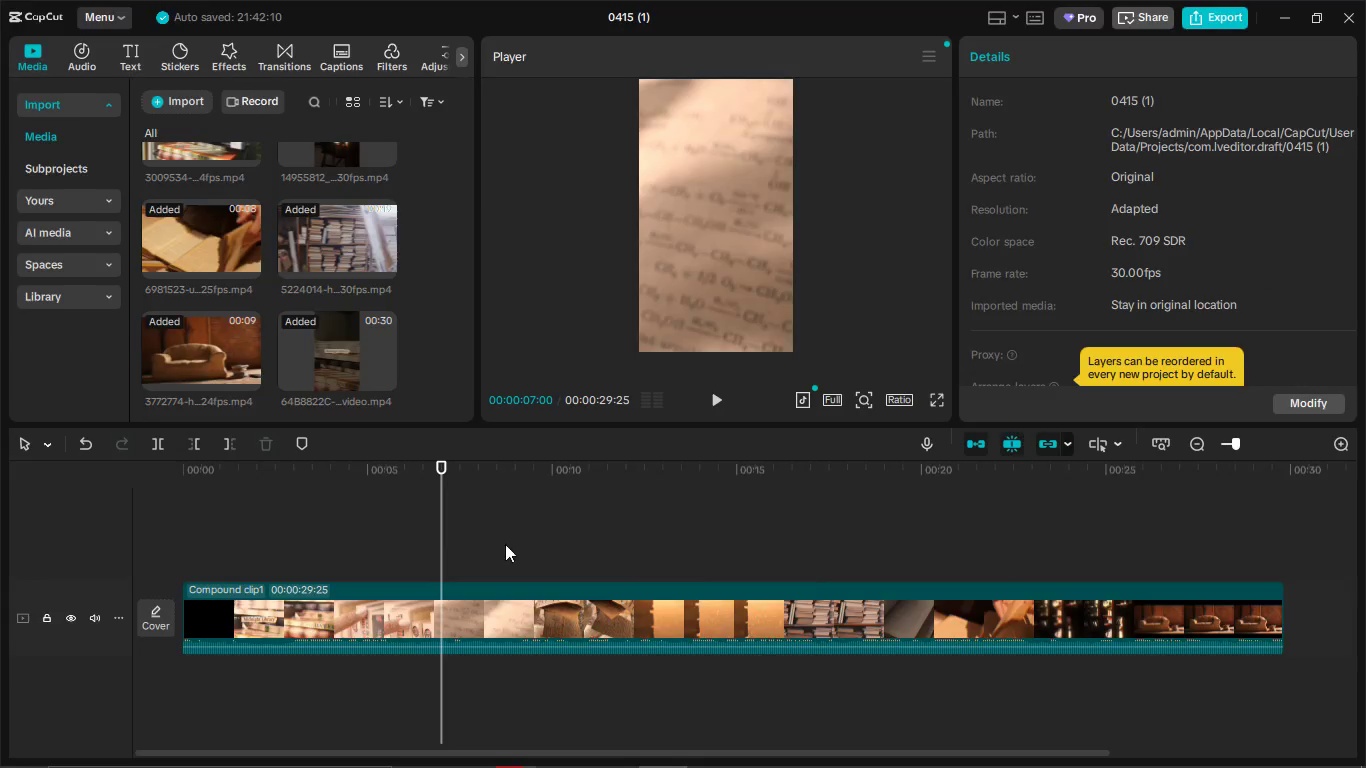 
key(Alt+Tab)
 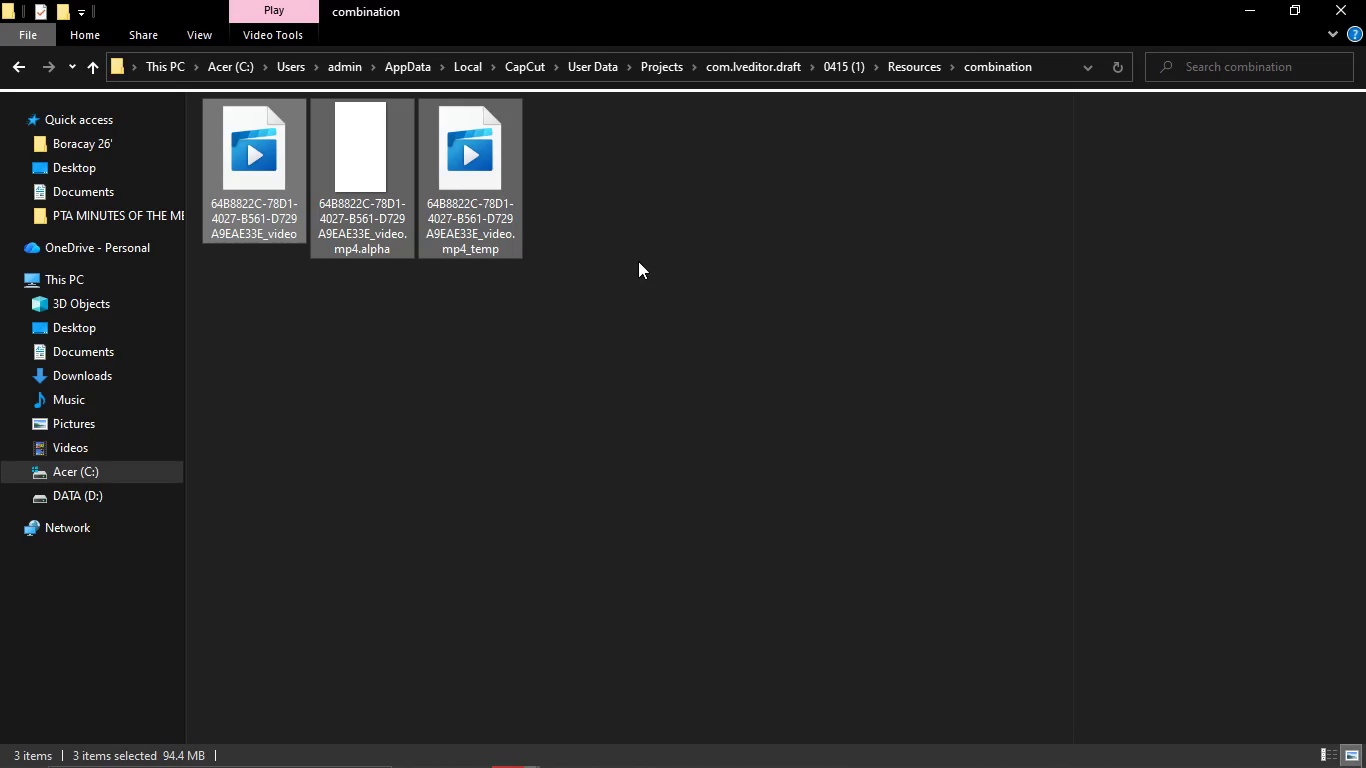 
left_click_drag(start_coordinate=[638, 261], to_coordinate=[201, 191])
 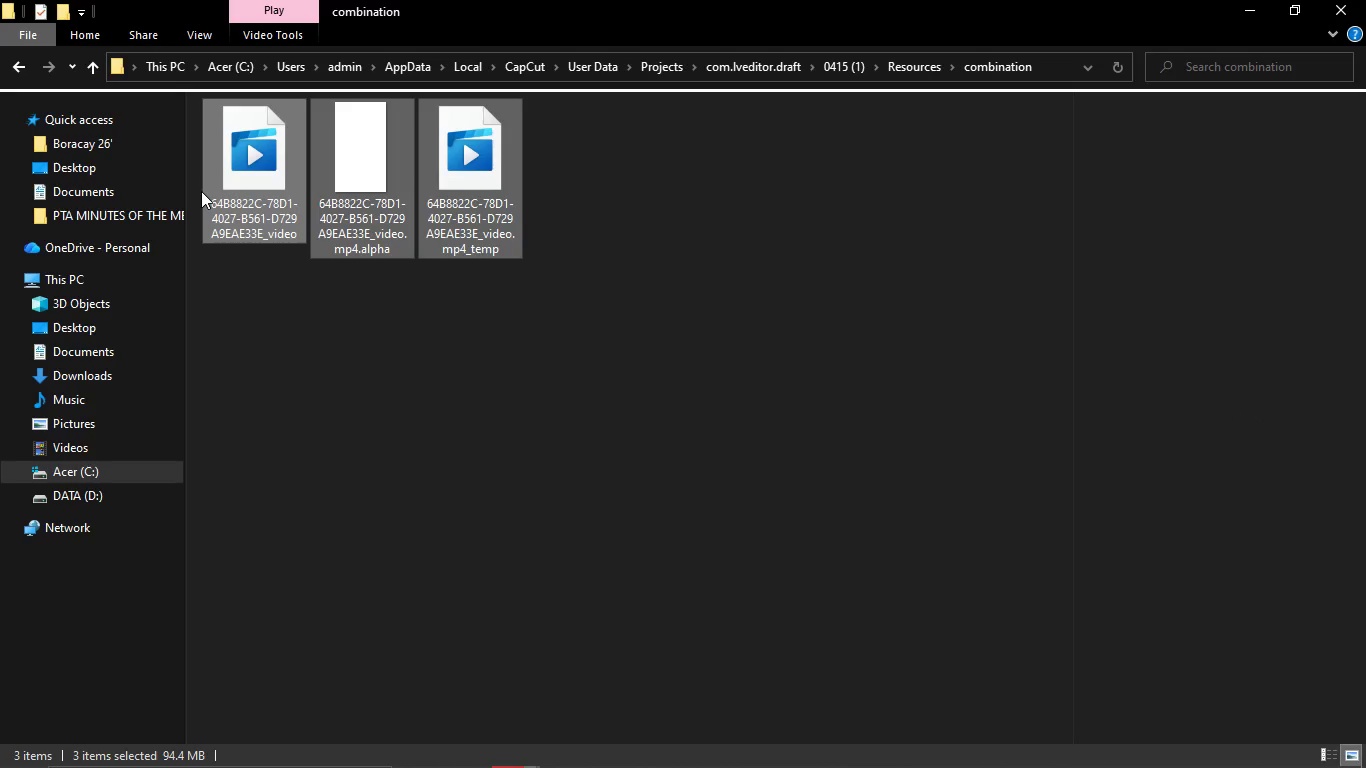 
key(Delete)
 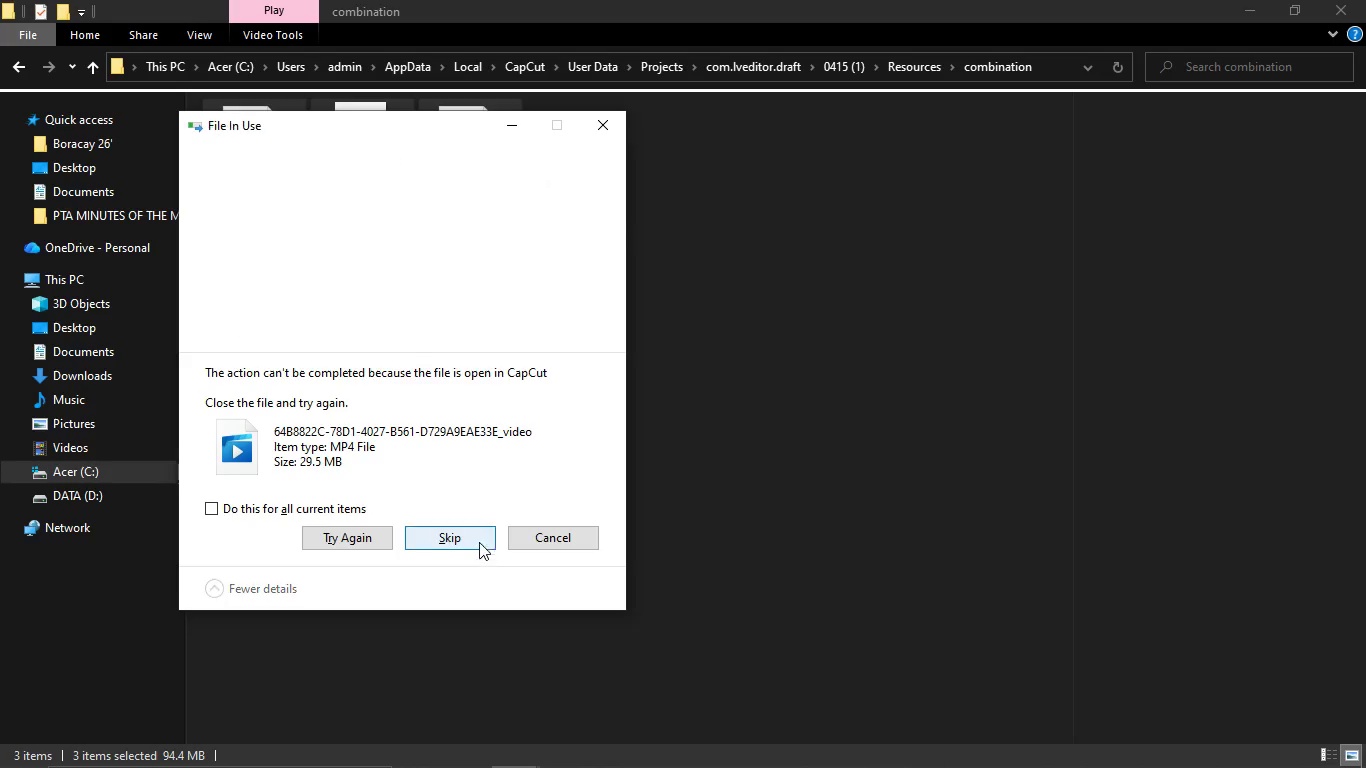 
left_click([461, 316])
 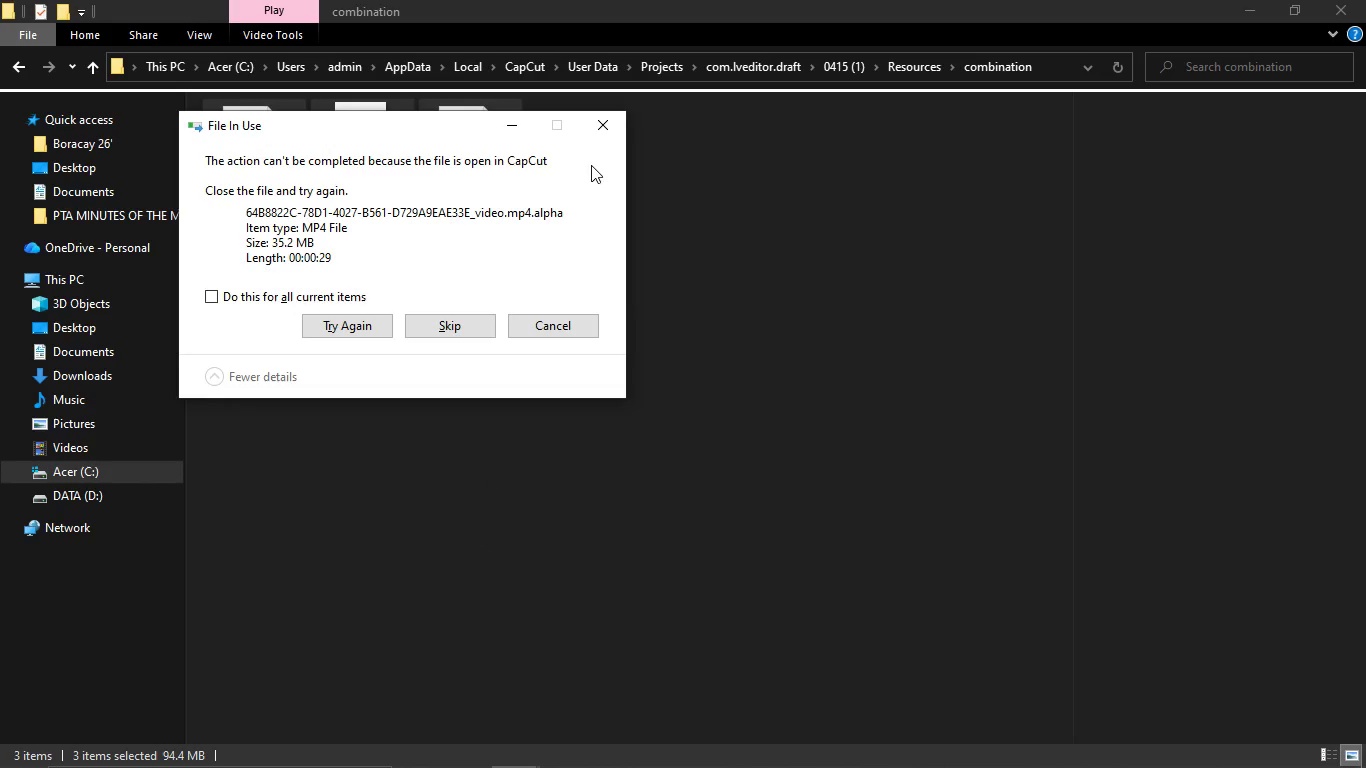 
left_click([585, 129])
 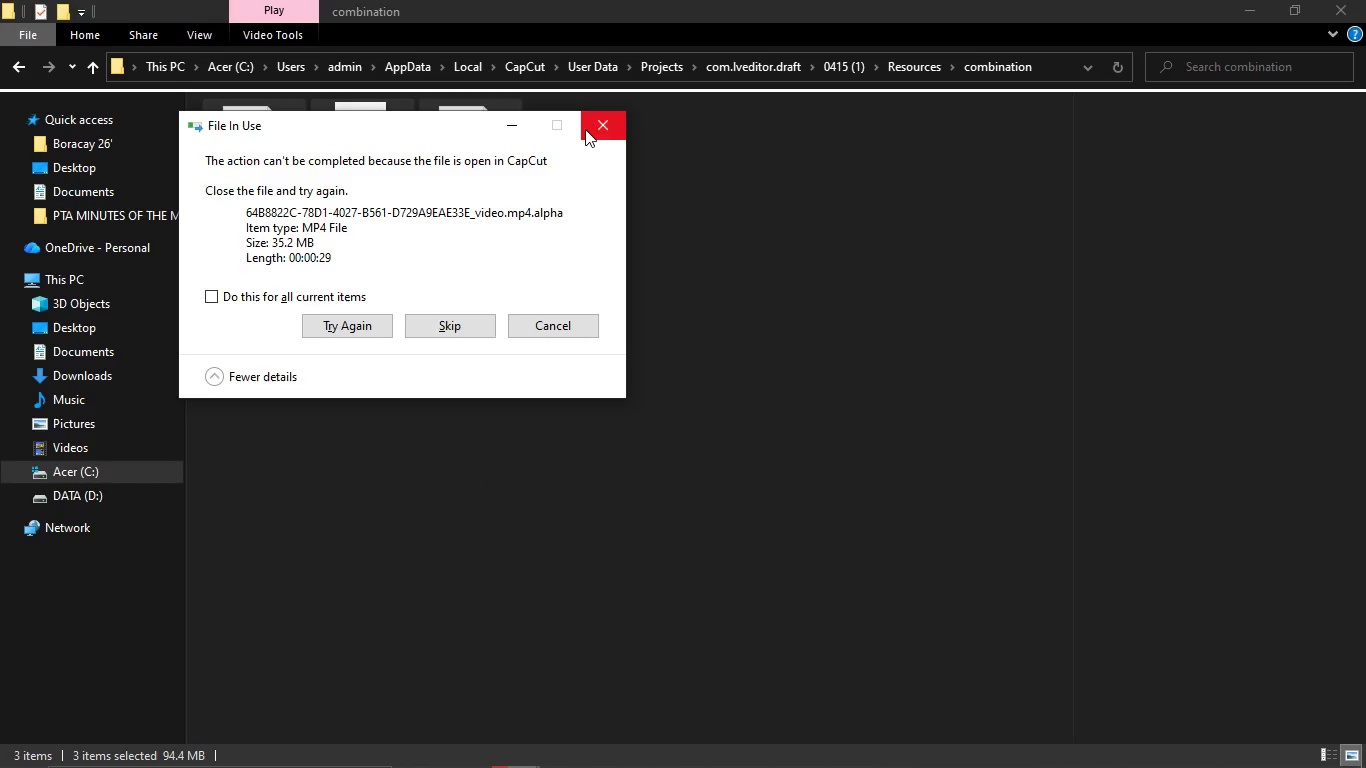 
key(Alt+AltLeft)
 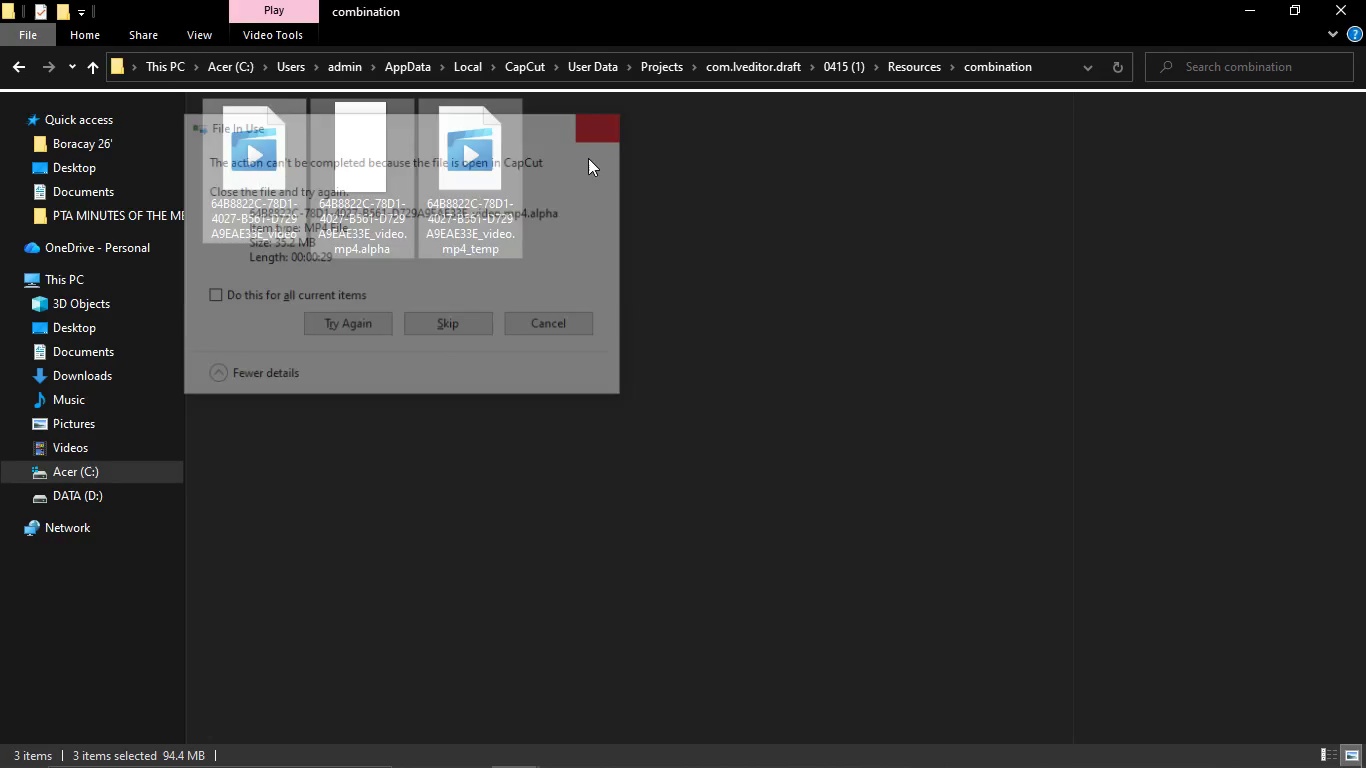 
key(Alt+Tab)
 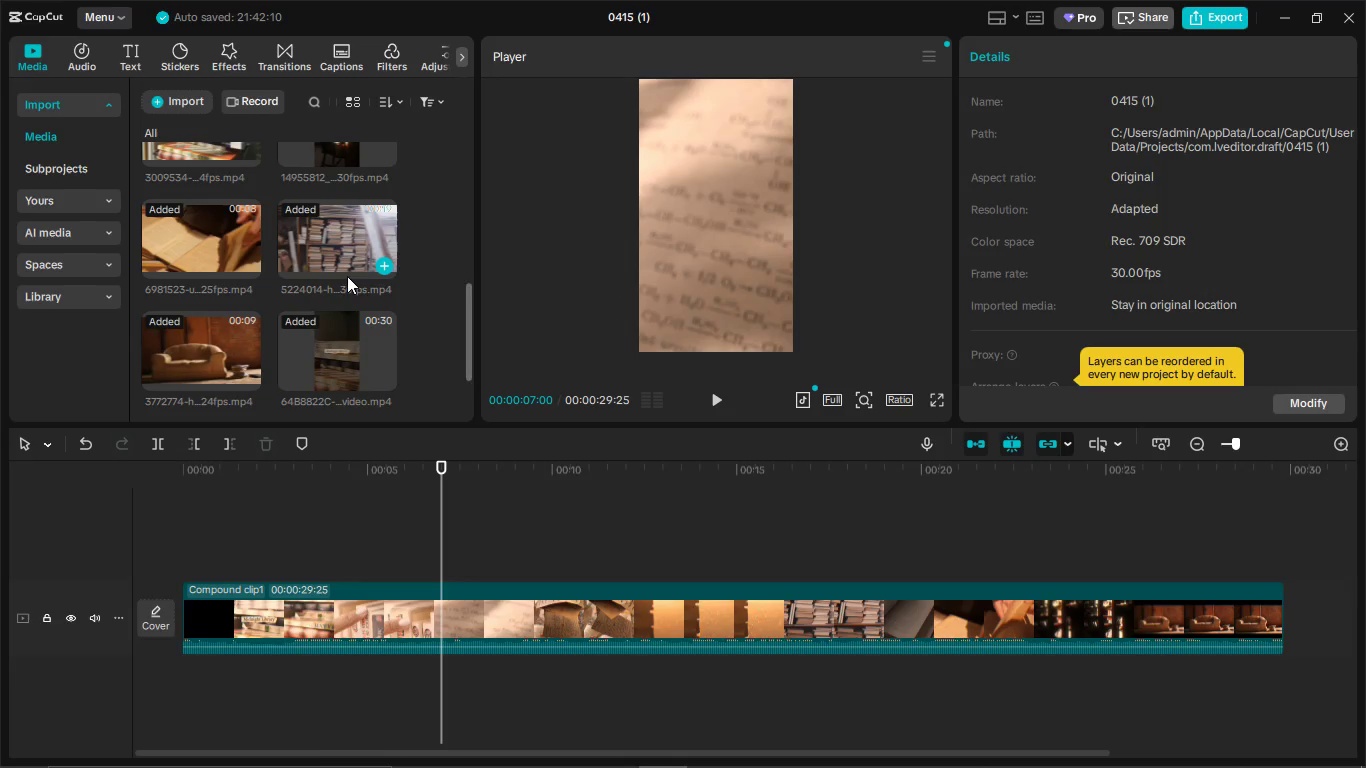 
scroll: coordinate [347, 323], scroll_direction: none, amount: 0.0
 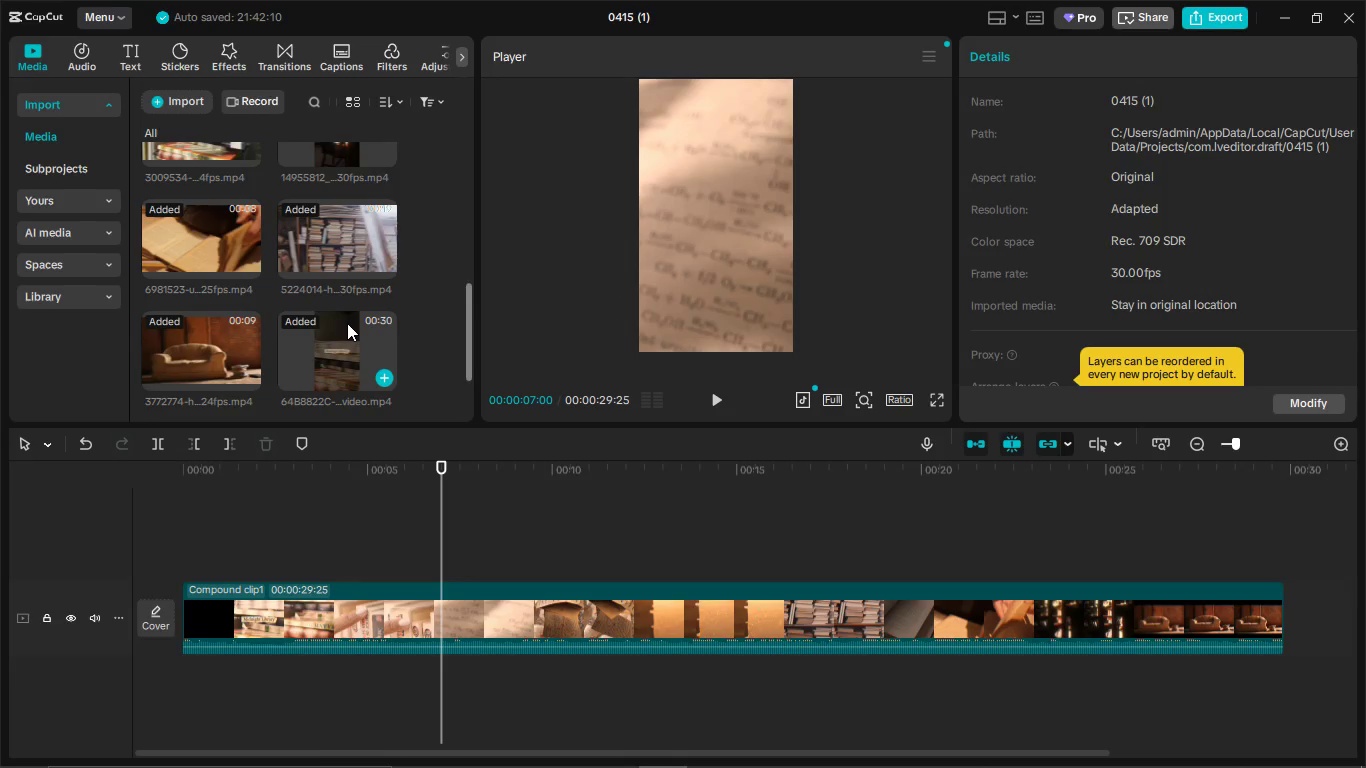 
scroll: coordinate [347, 323], scroll_direction: down, amount: 1.0
 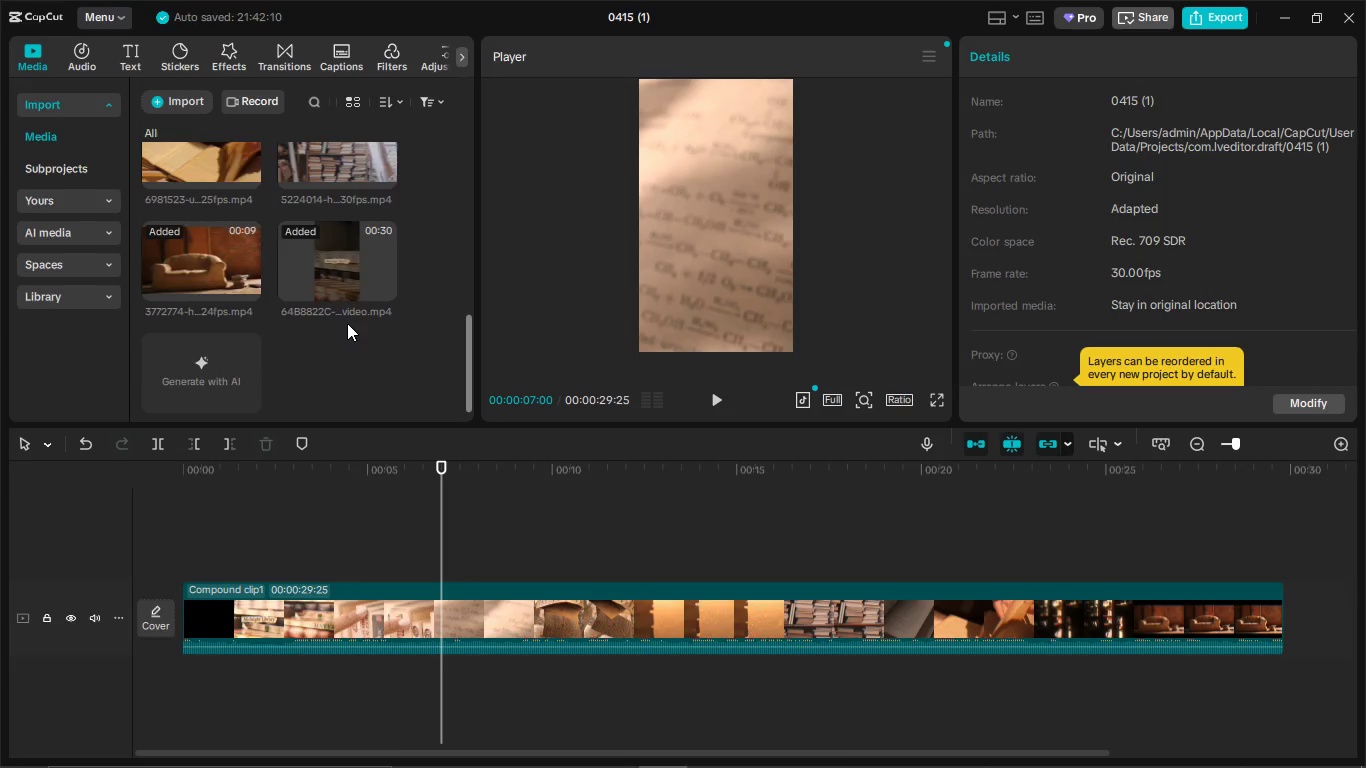 
scroll: coordinate [350, 320], scroll_direction: up, amount: 8.0
 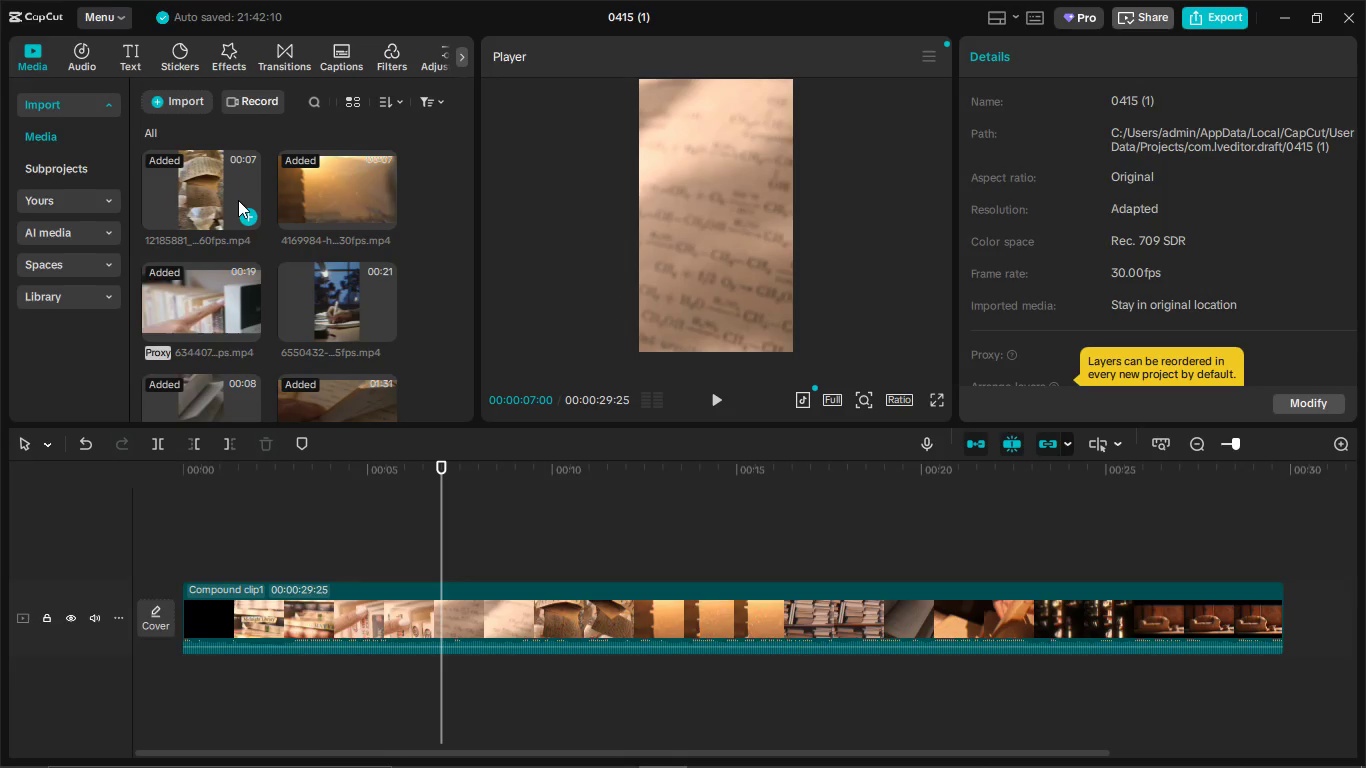 
left_click([200, 166])
 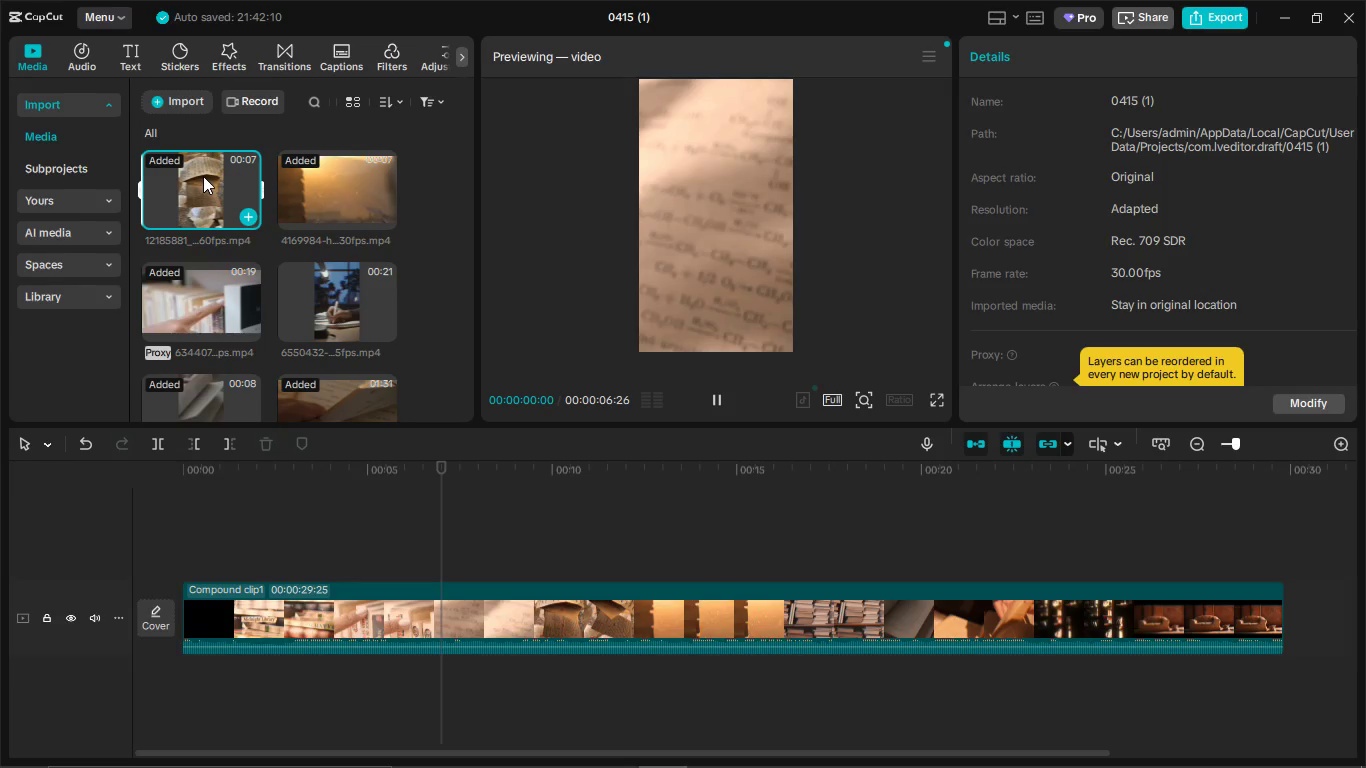 
scroll: coordinate [239, 237], scroll_direction: none, amount: 0.0
 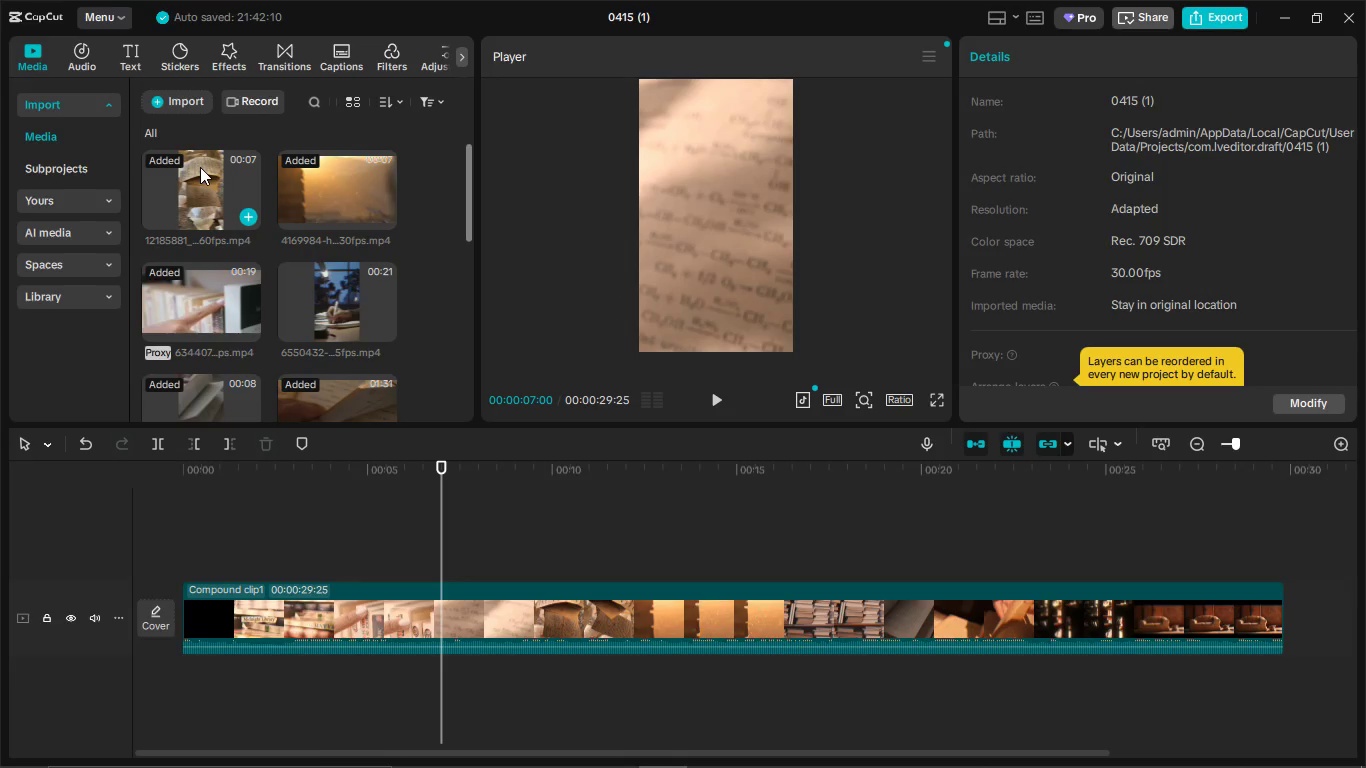 
scroll: coordinate [283, 244], scroll_direction: down, amount: 3.0
 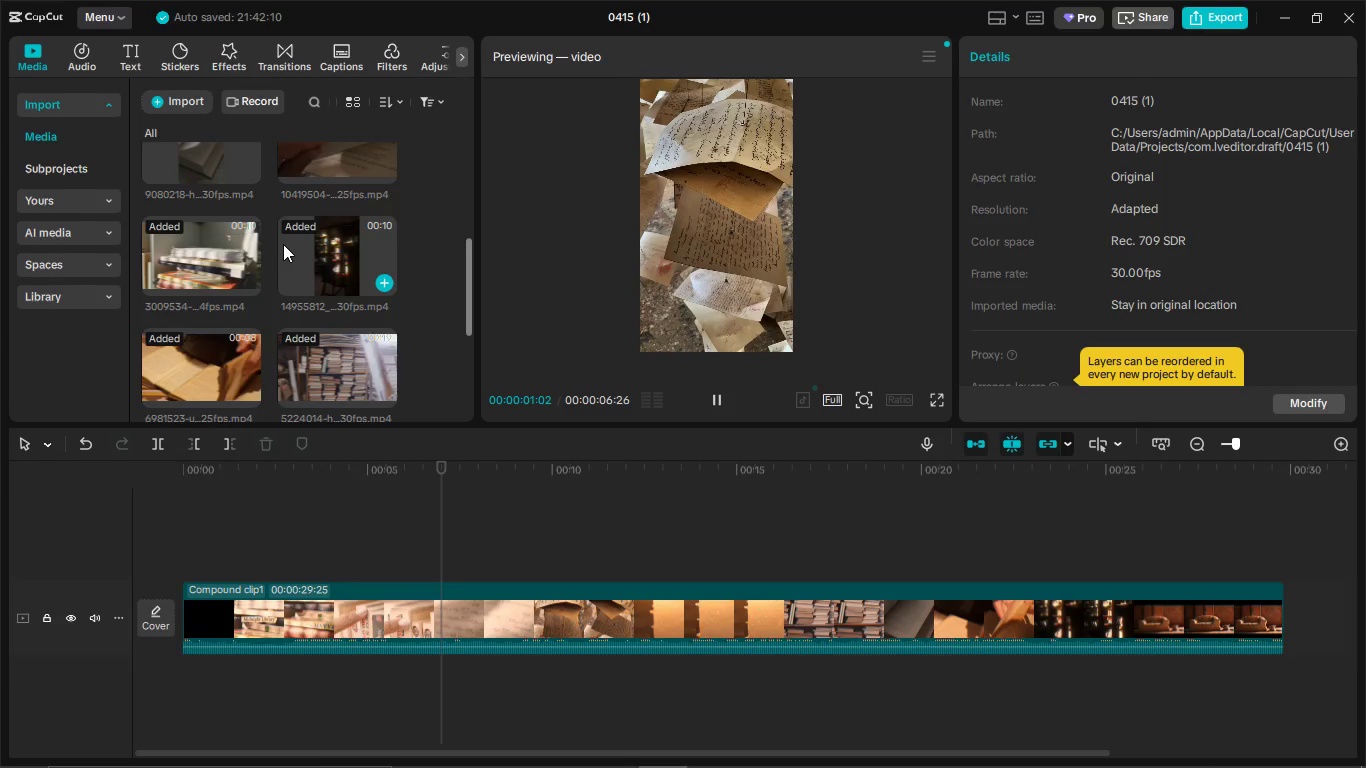 
scroll: coordinate [283, 244], scroll_direction: up, amount: 2.0
 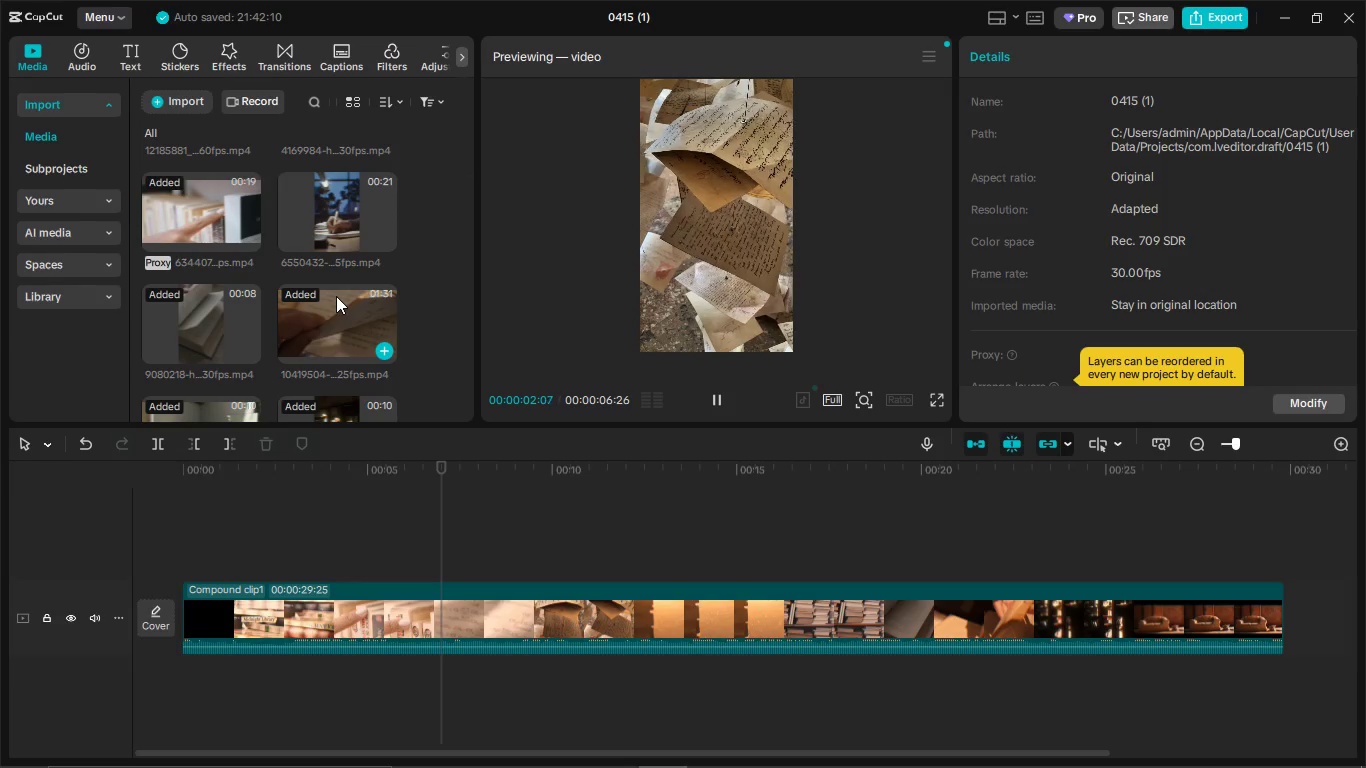 
left_click([336, 296])
 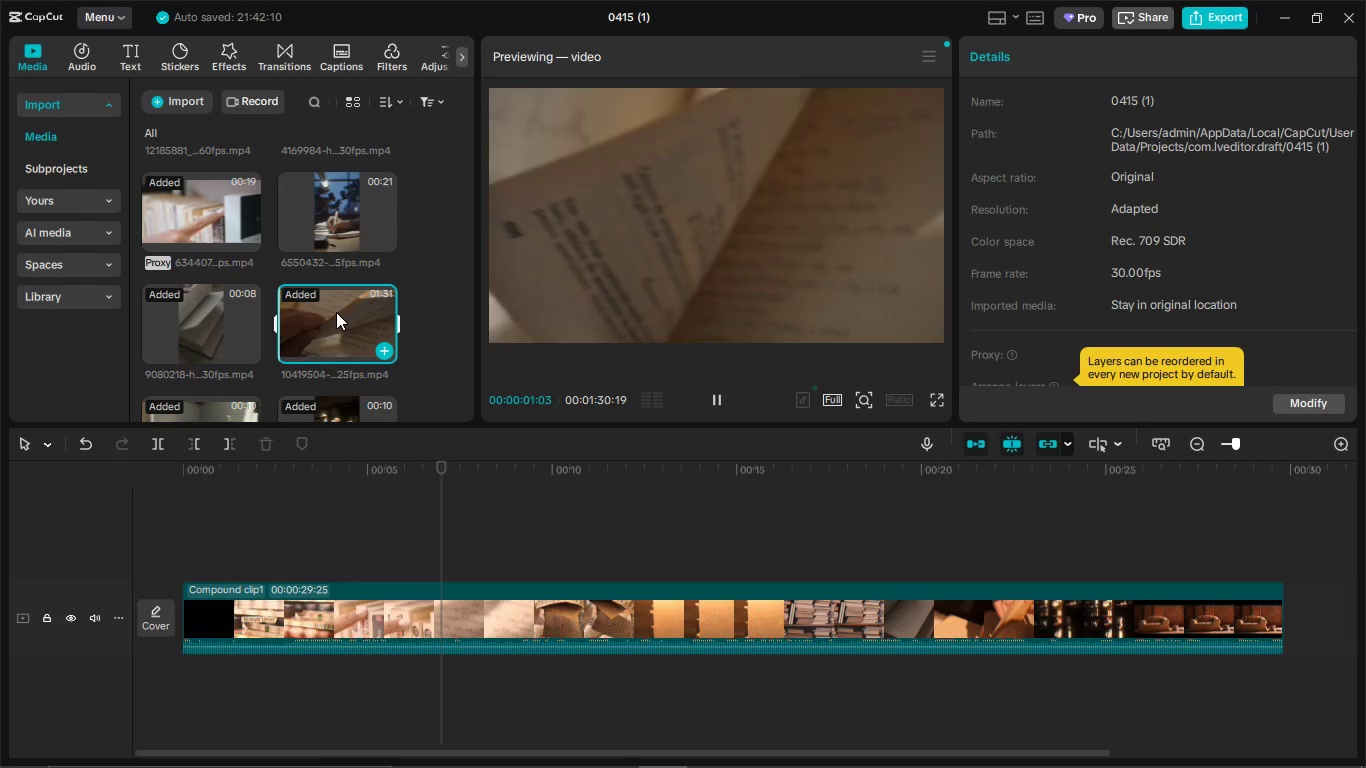 
scroll: coordinate [363, 365], scroll_direction: down, amount: 4.0
 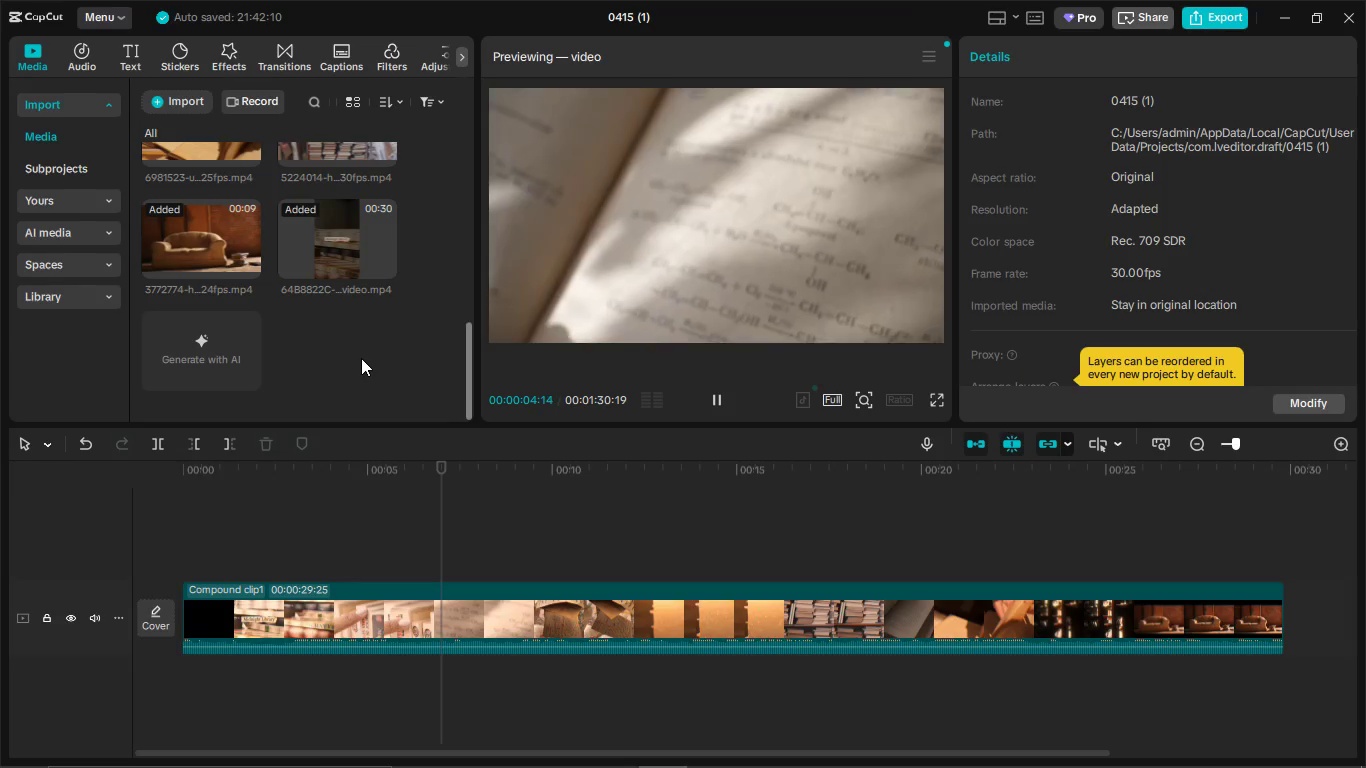 
key(Control+Z)
 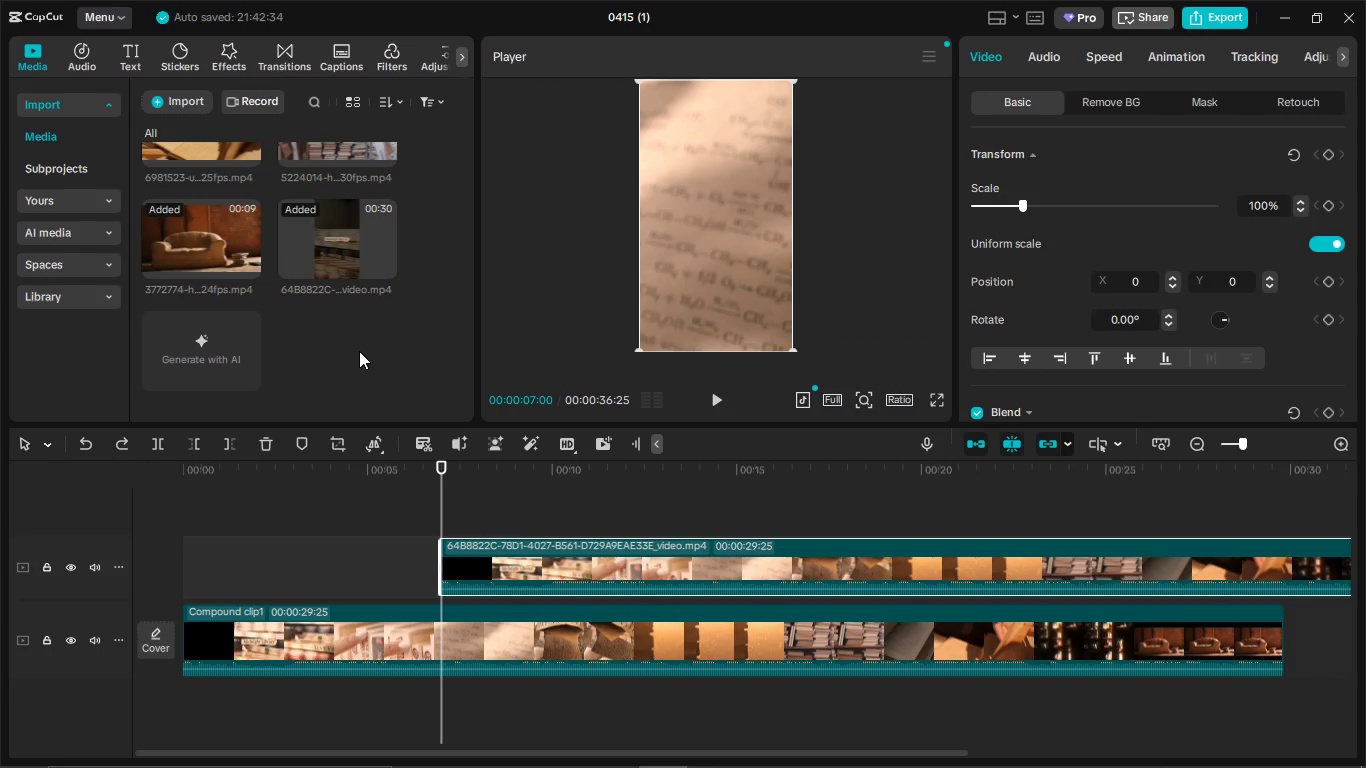 
key(Control+Z)
 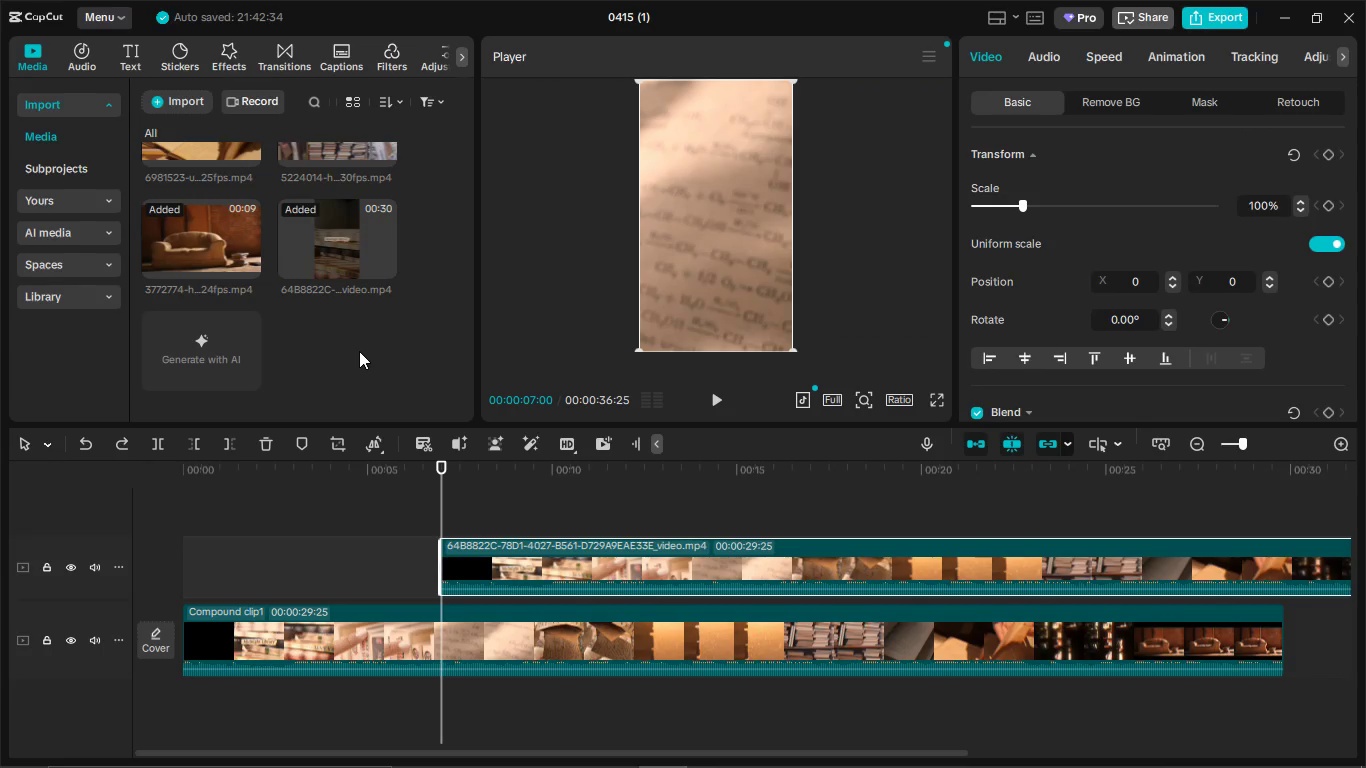 
key(Control+Z)
 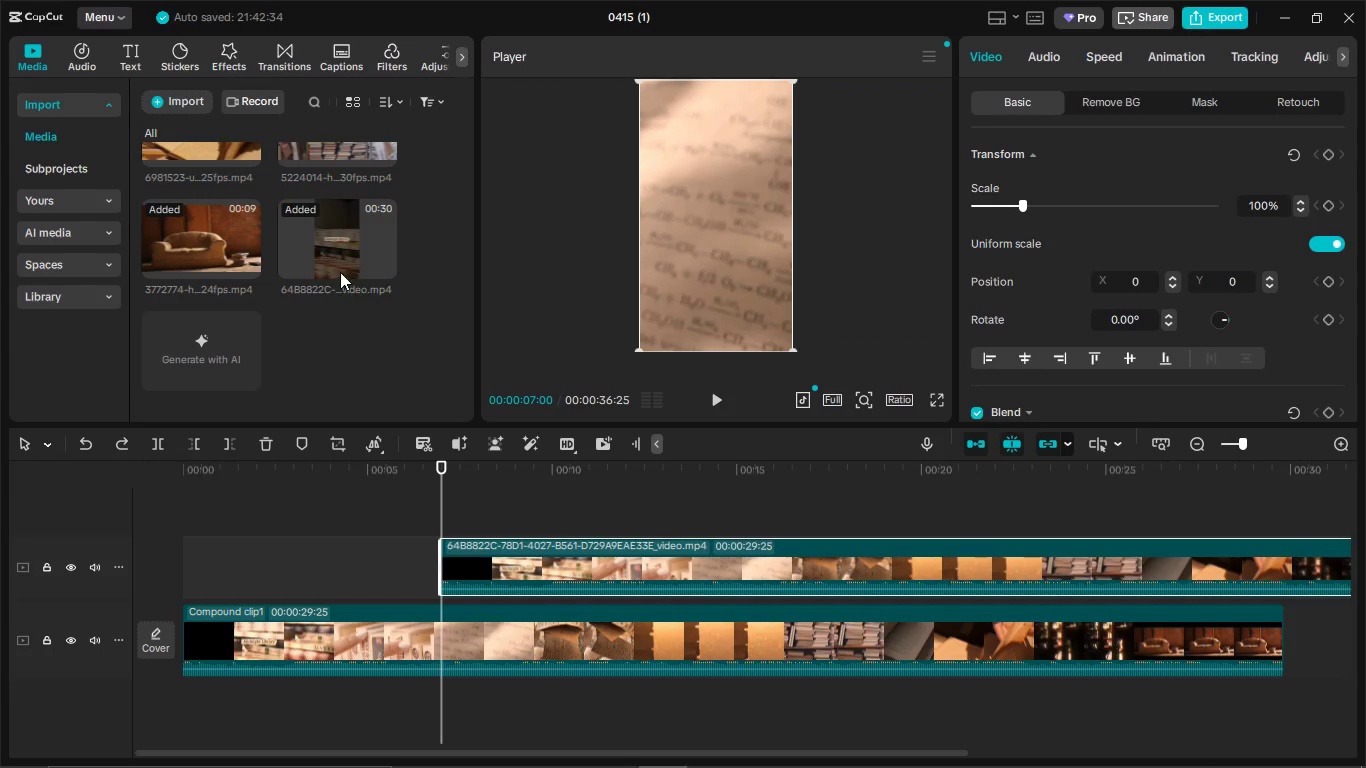 
left_click([333, 258])
 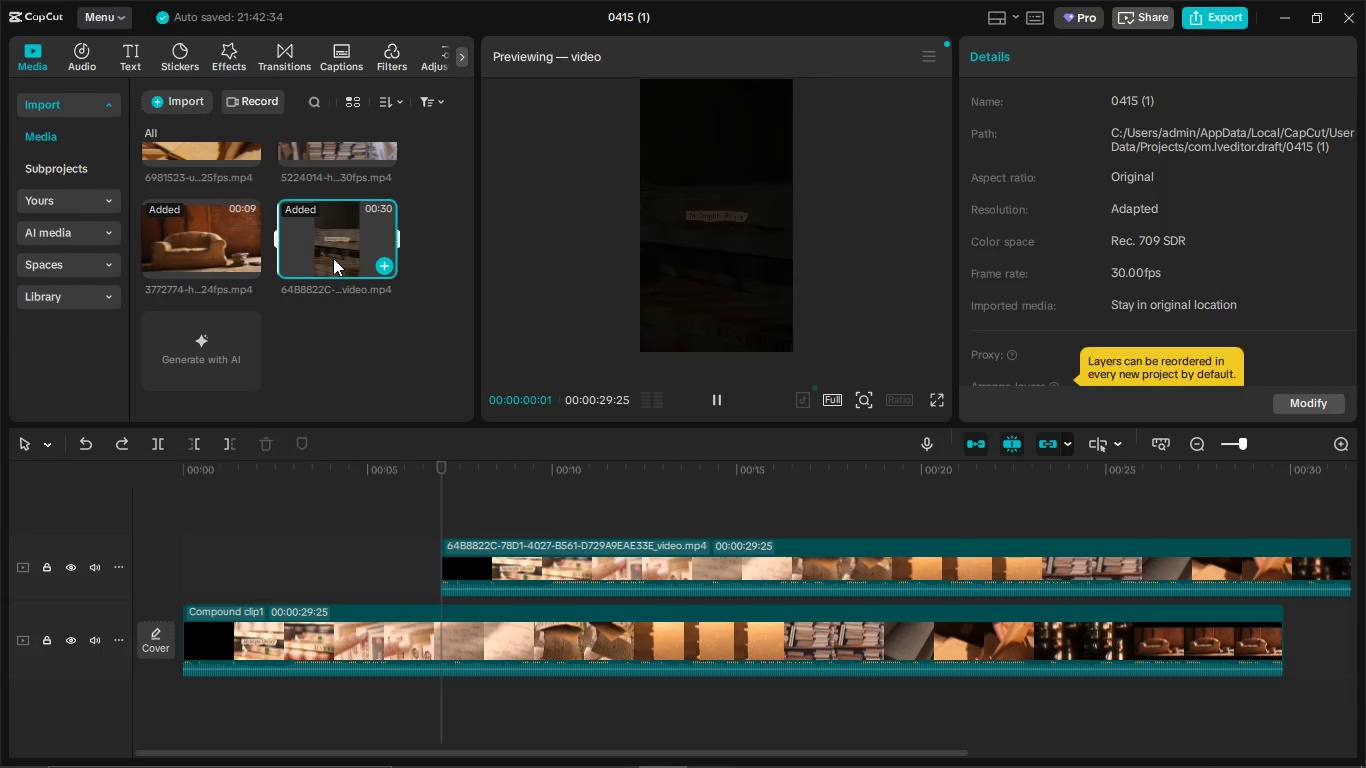 
key(Backspace)
 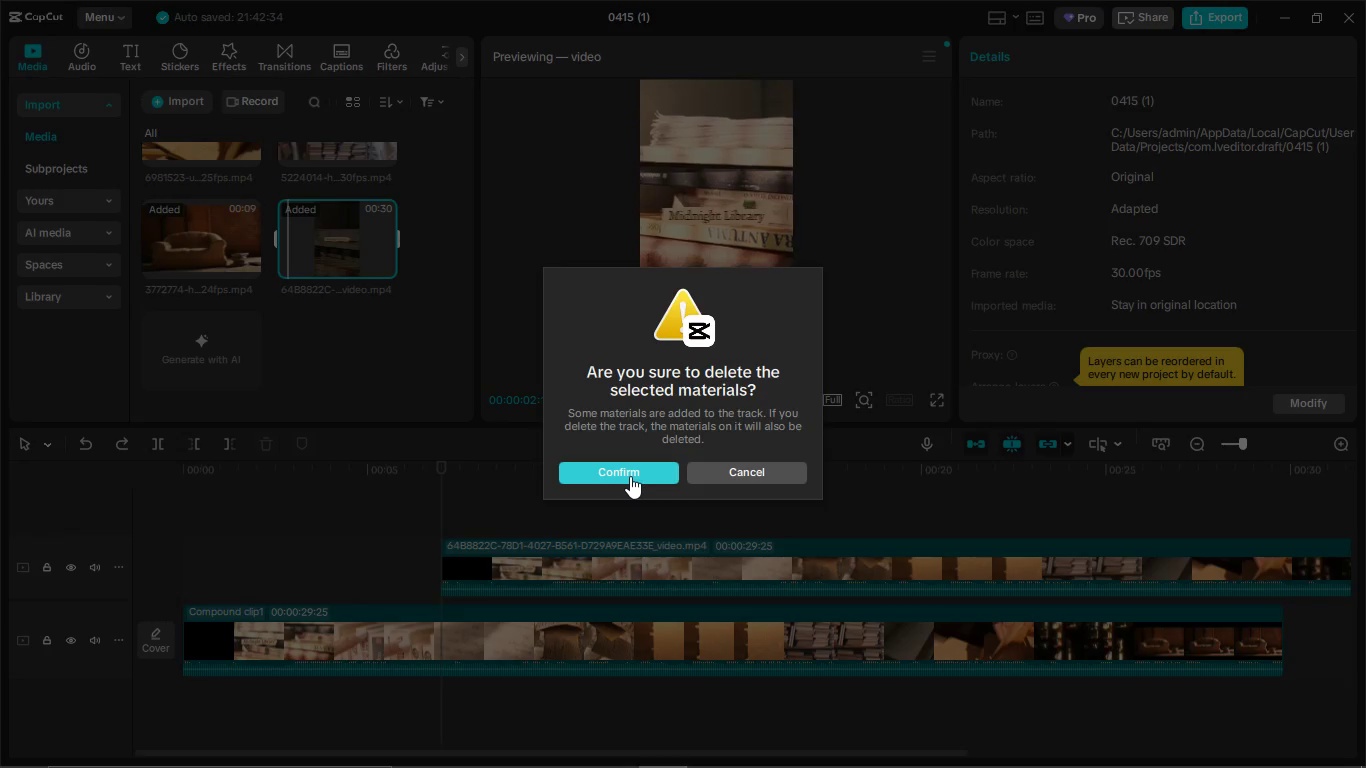 
left_click([630, 476])
 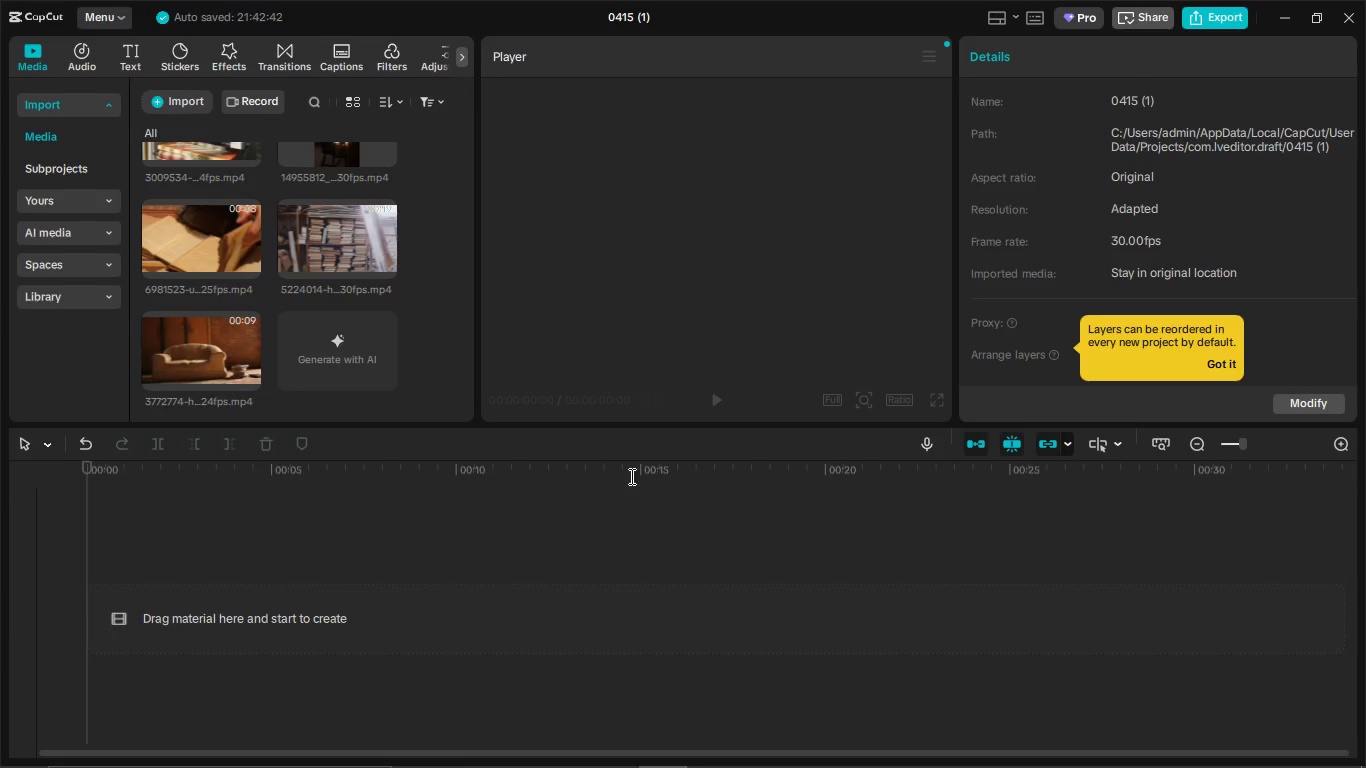 
key(Control+Z)
 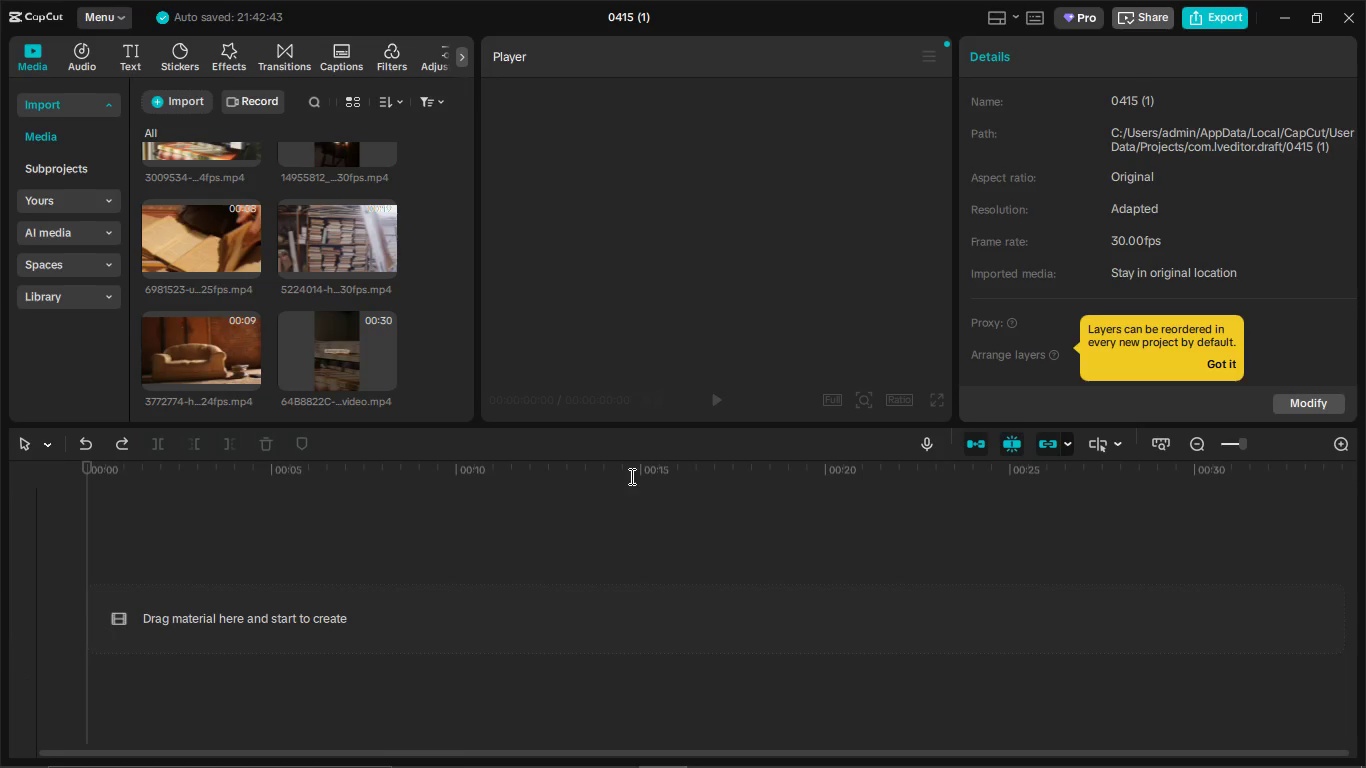 
scroll: coordinate [251, 301], scroll_direction: down, amount: 3.0
 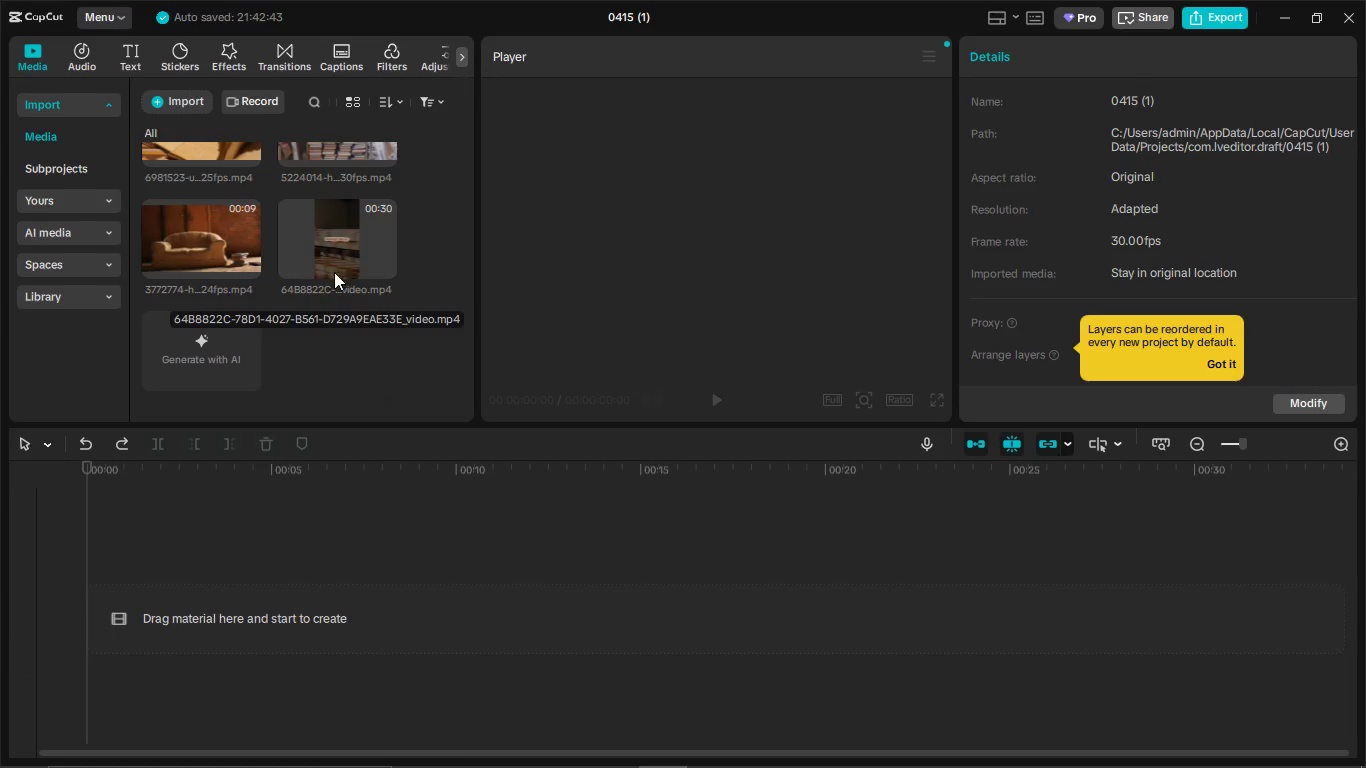 
left_click([338, 247])
 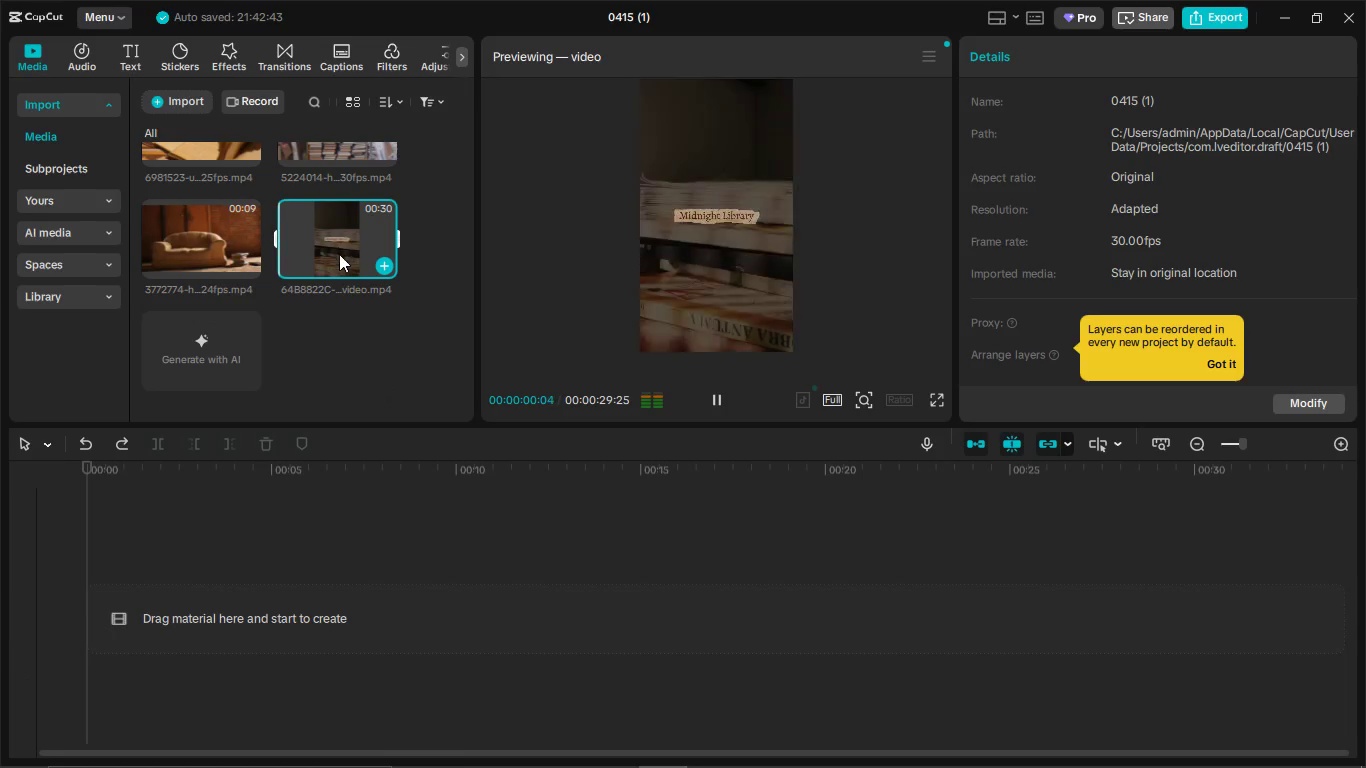 
scroll: coordinate [337, 279], scroll_direction: up, amount: 5.0
 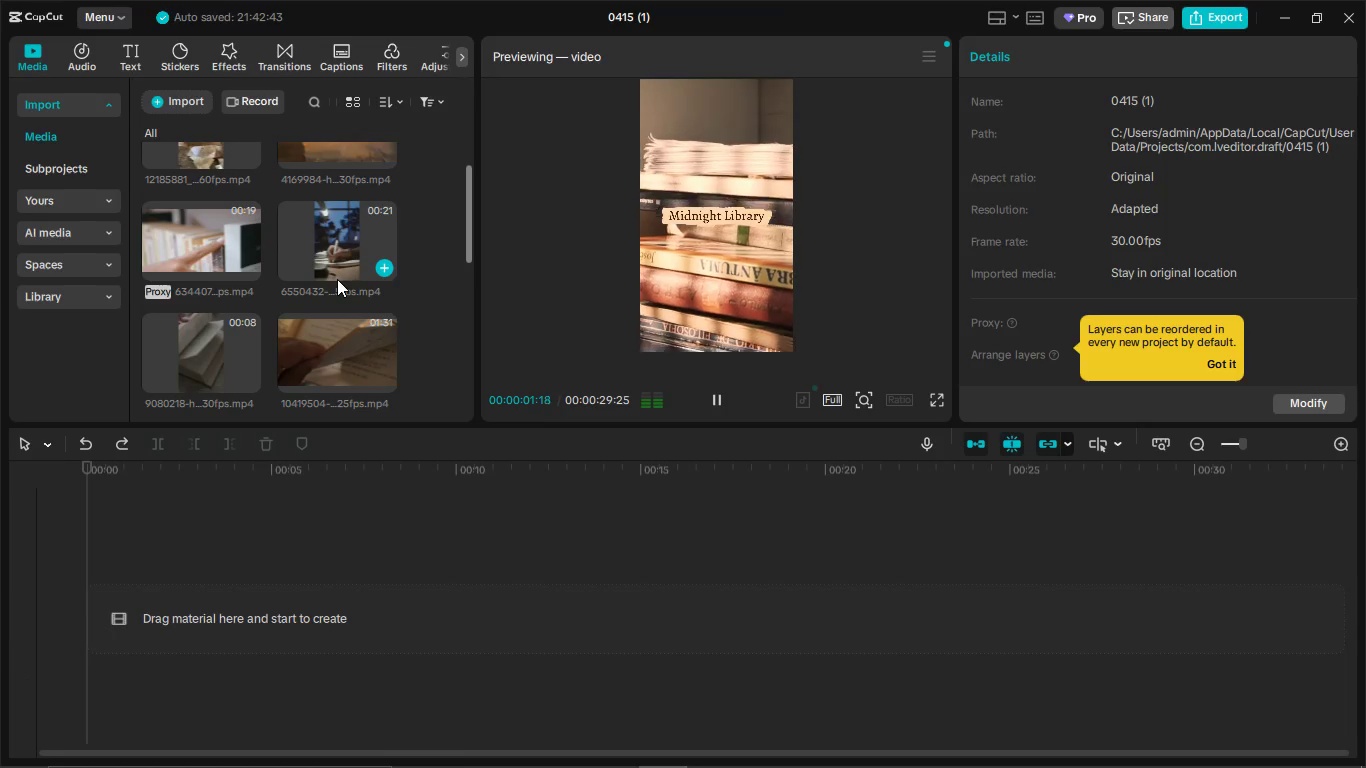 
scroll: coordinate [337, 279], scroll_direction: down, amount: 1.0
 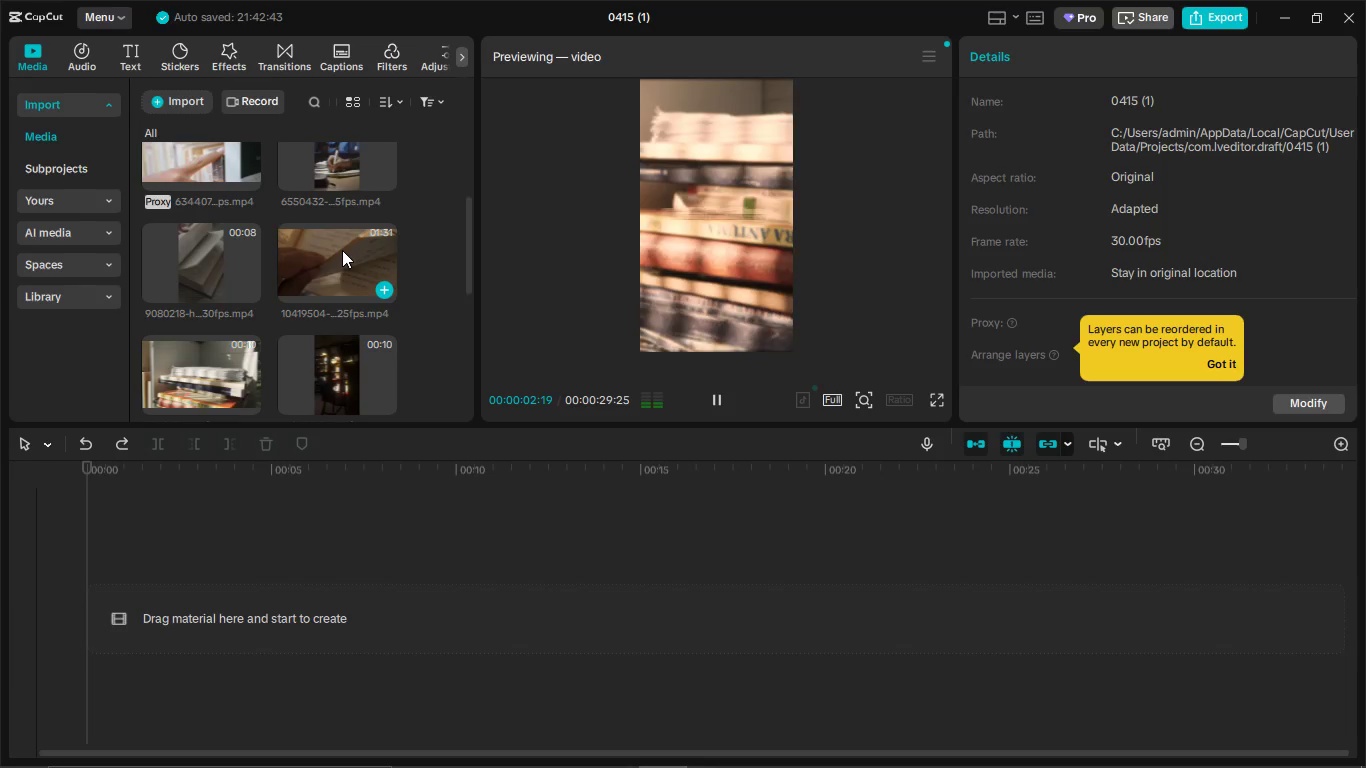 
key(Control+Z)
 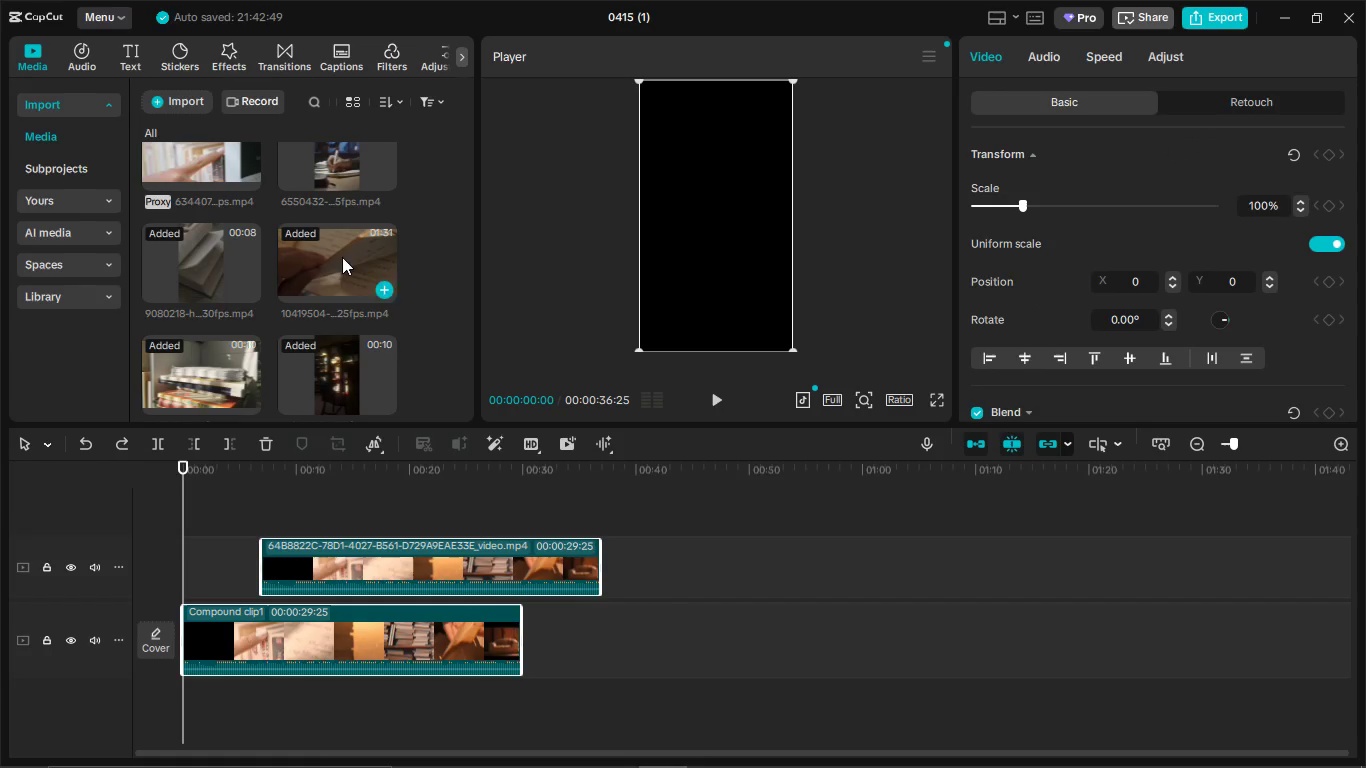 
key(Control+ControlLeft)
 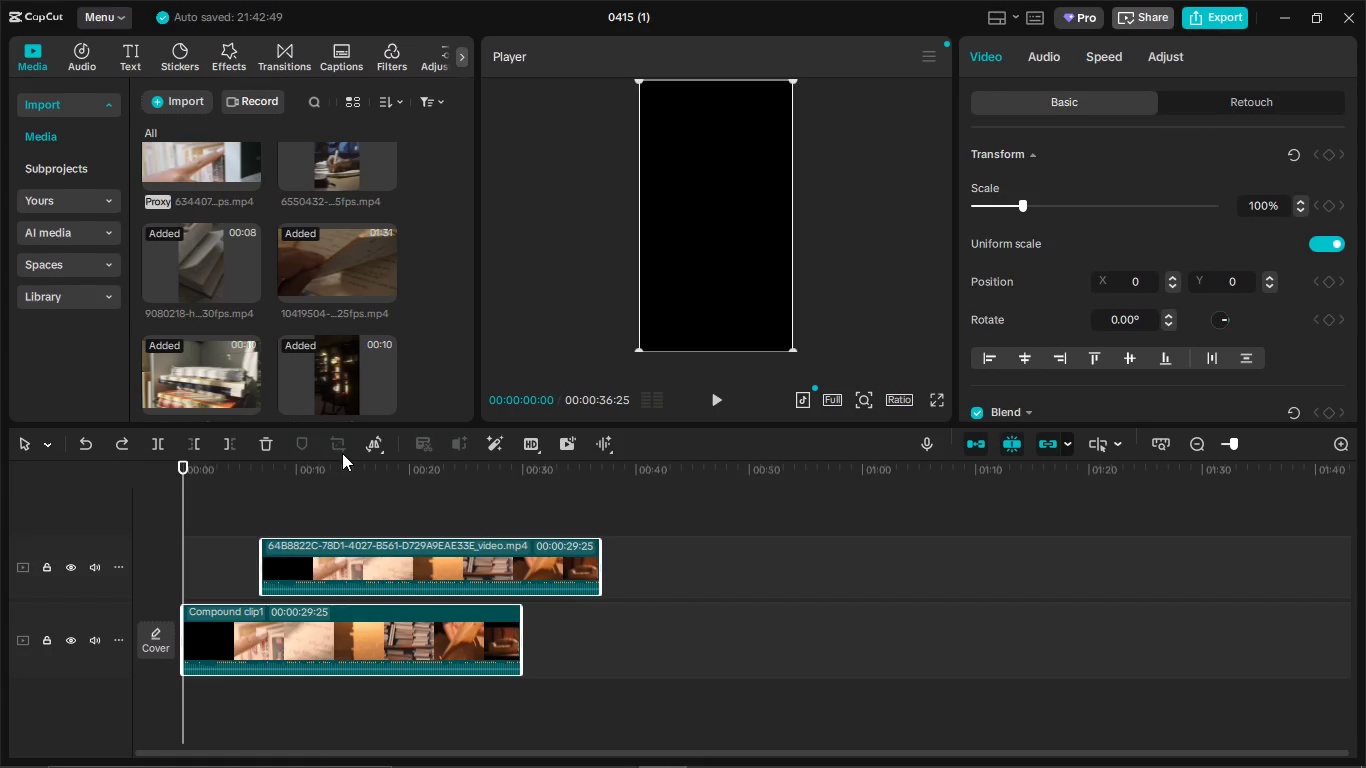 
key(Control+ControlLeft)
 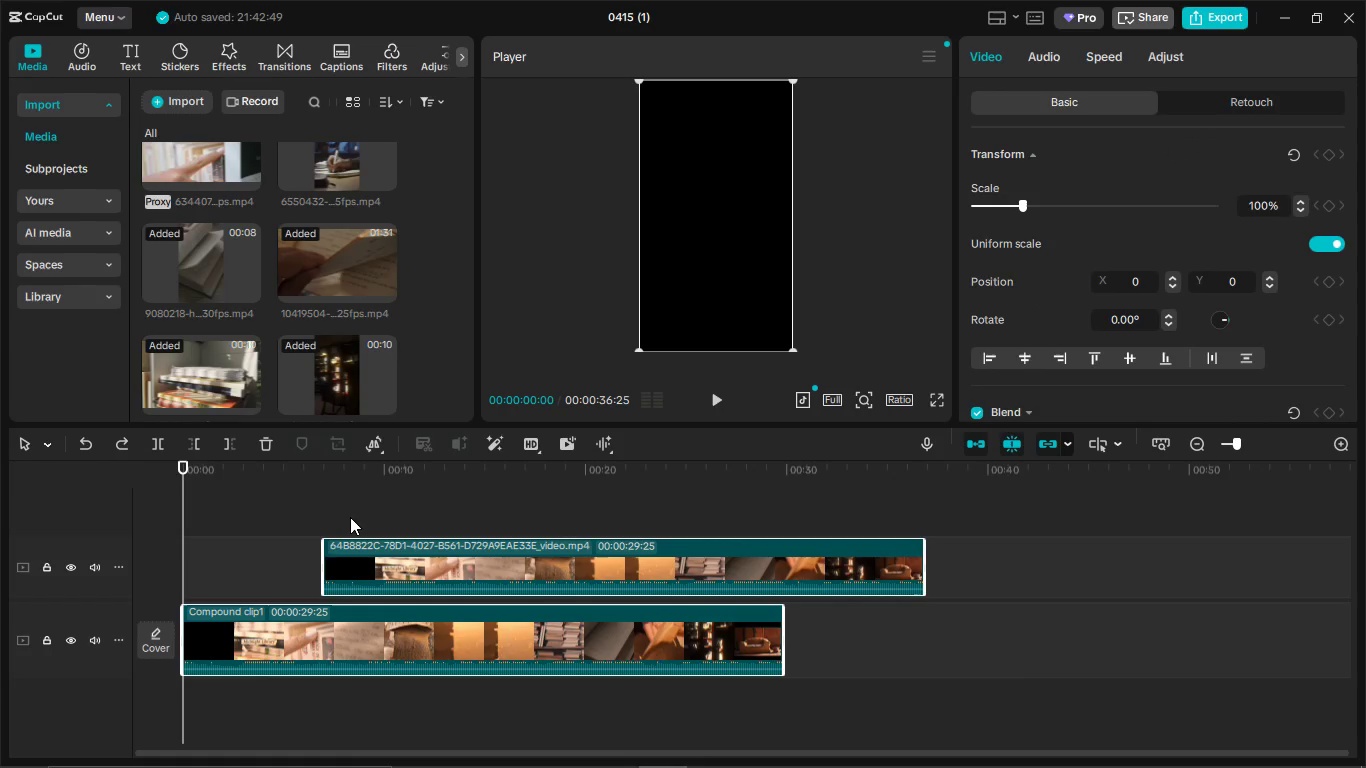 
key(Control+Z)
 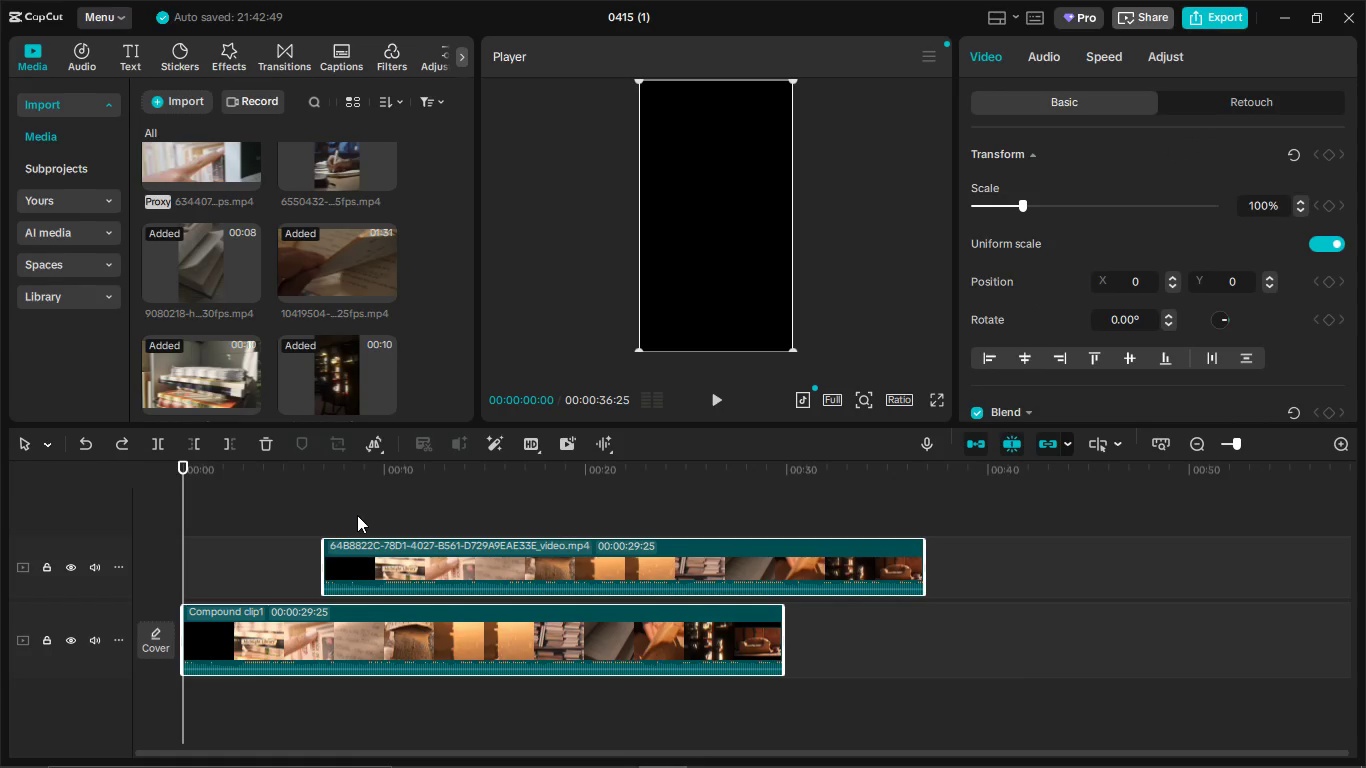 
scroll: coordinate [350, 517], scroll_direction: up, amount: 12.0
 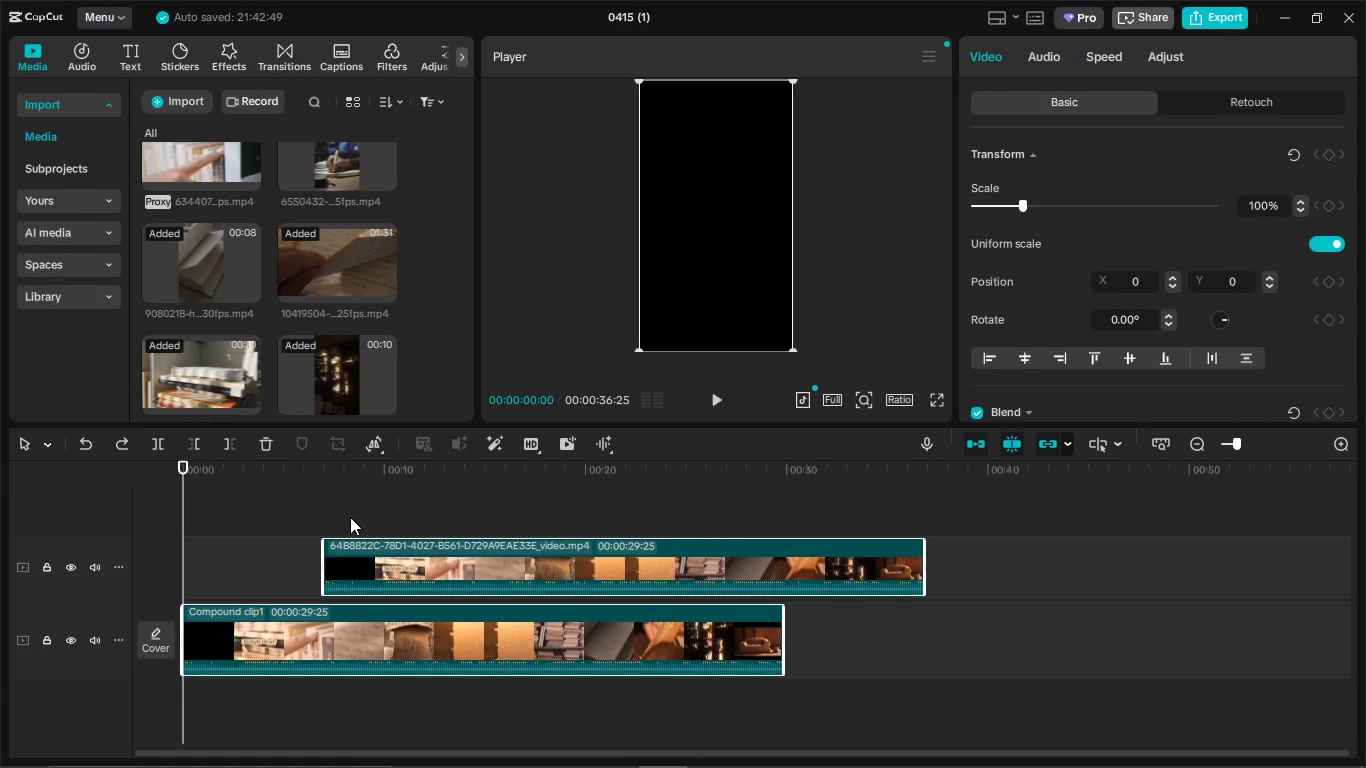 
key(Control+Z)
 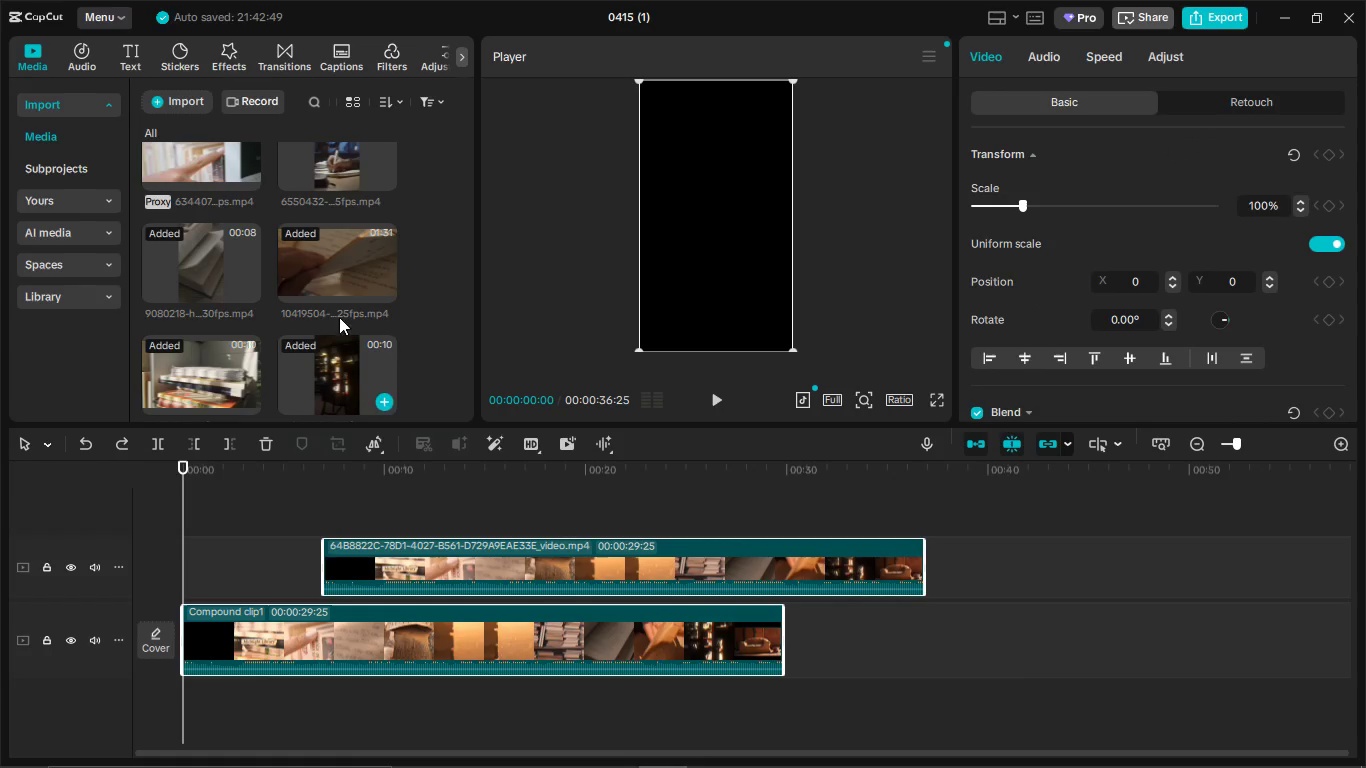 
scroll: coordinate [329, 302], scroll_direction: down, amount: 4.0
 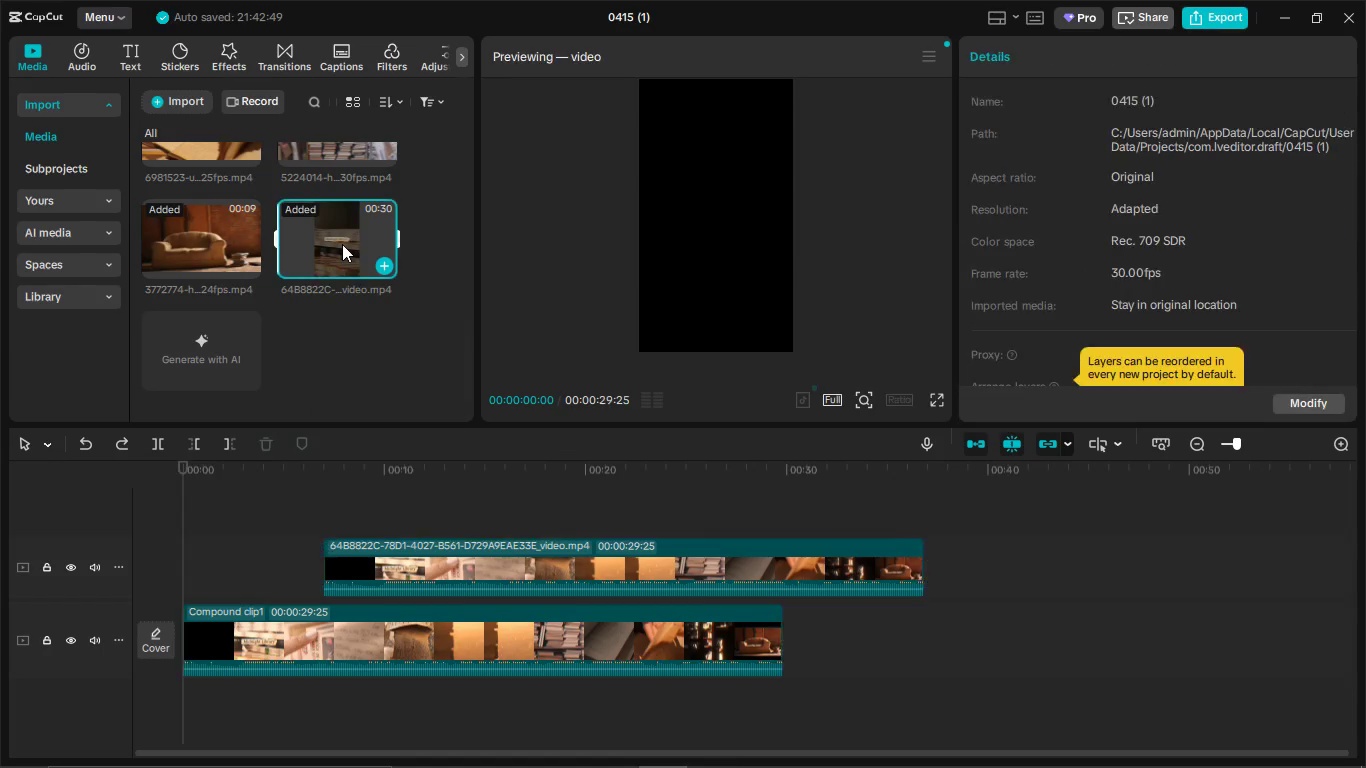 
scroll: coordinate [343, 278], scroll_direction: up, amount: 3.0
 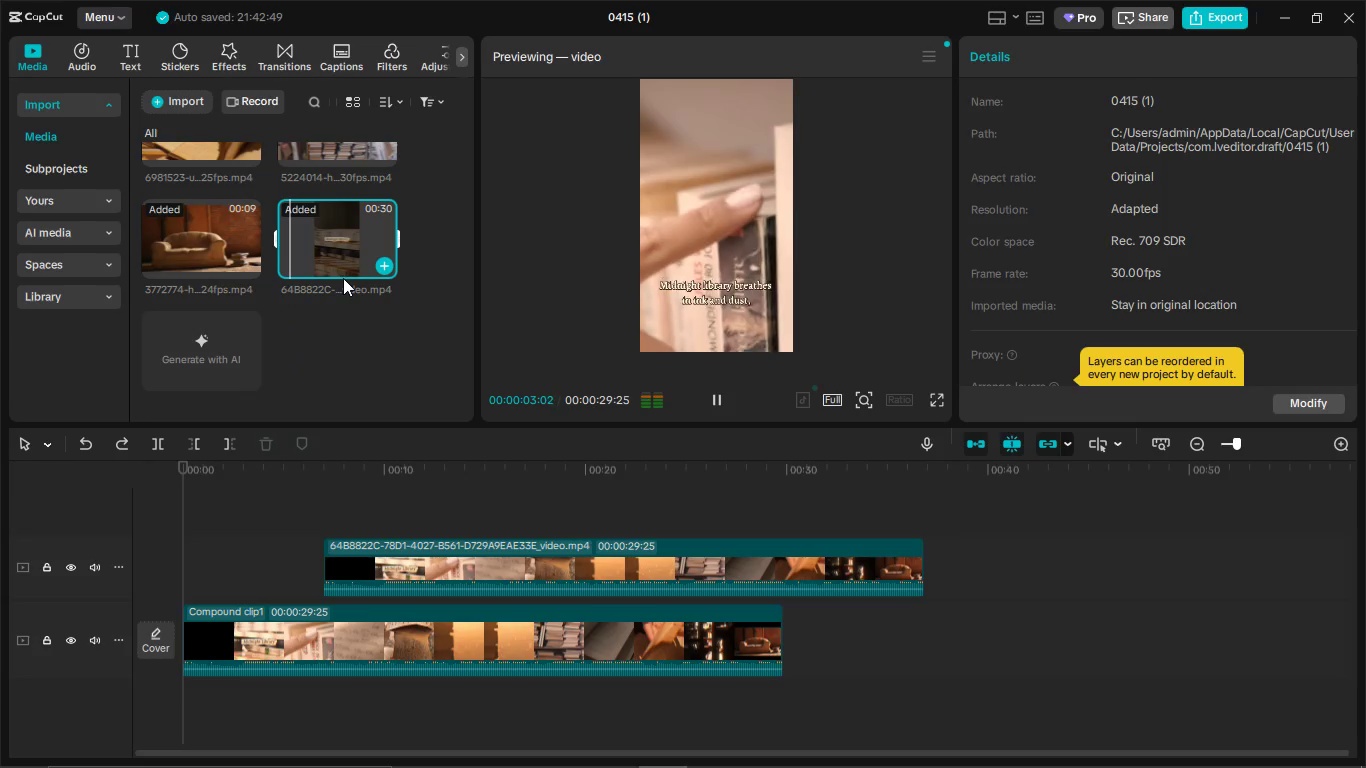 
key(Delete)
 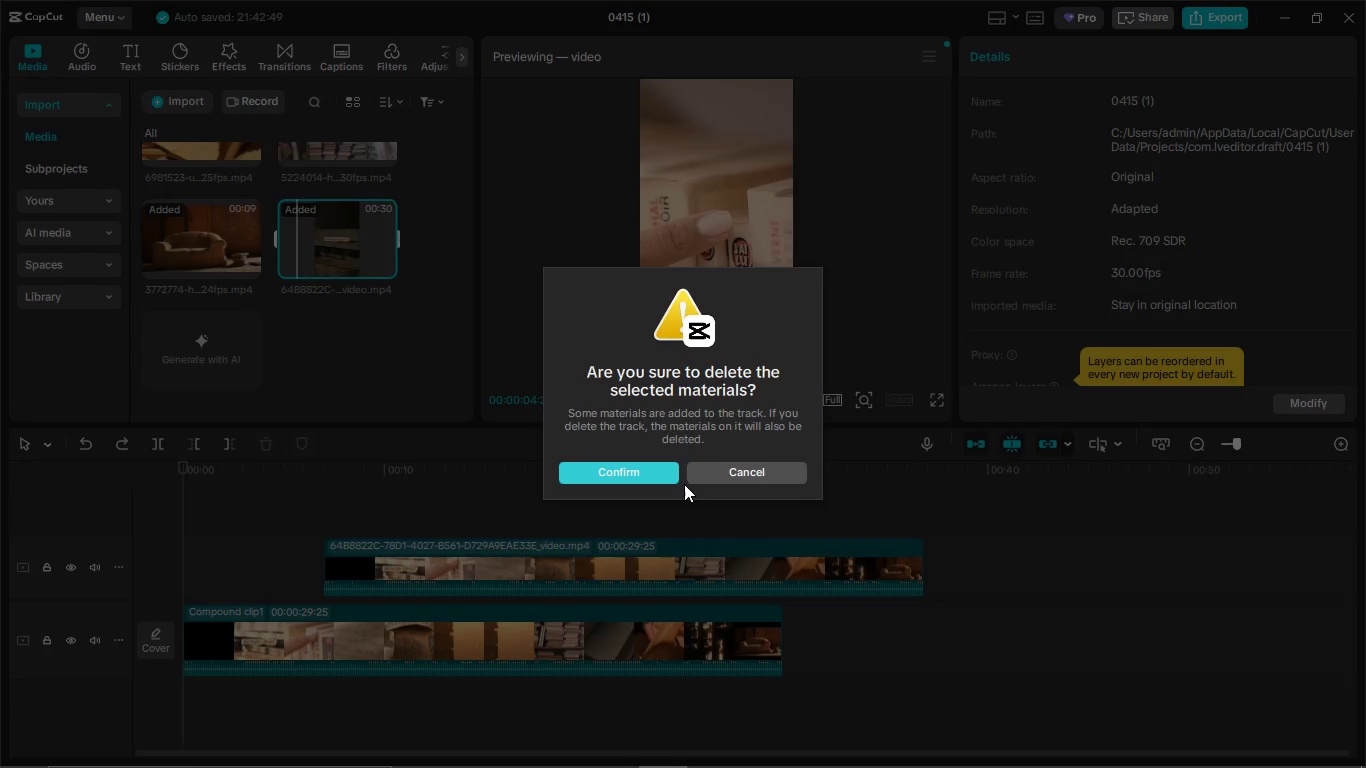 
left_click([722, 473])
 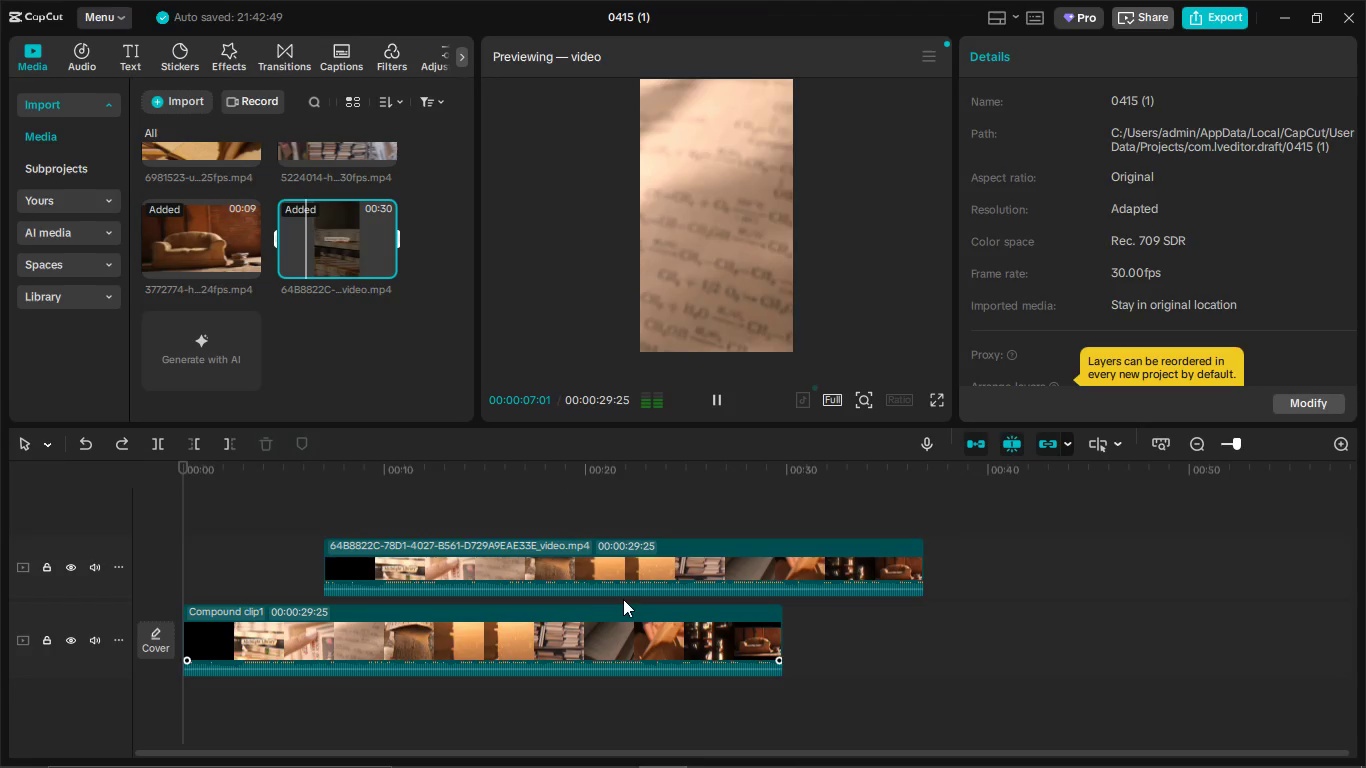 
key(Control+Z)
 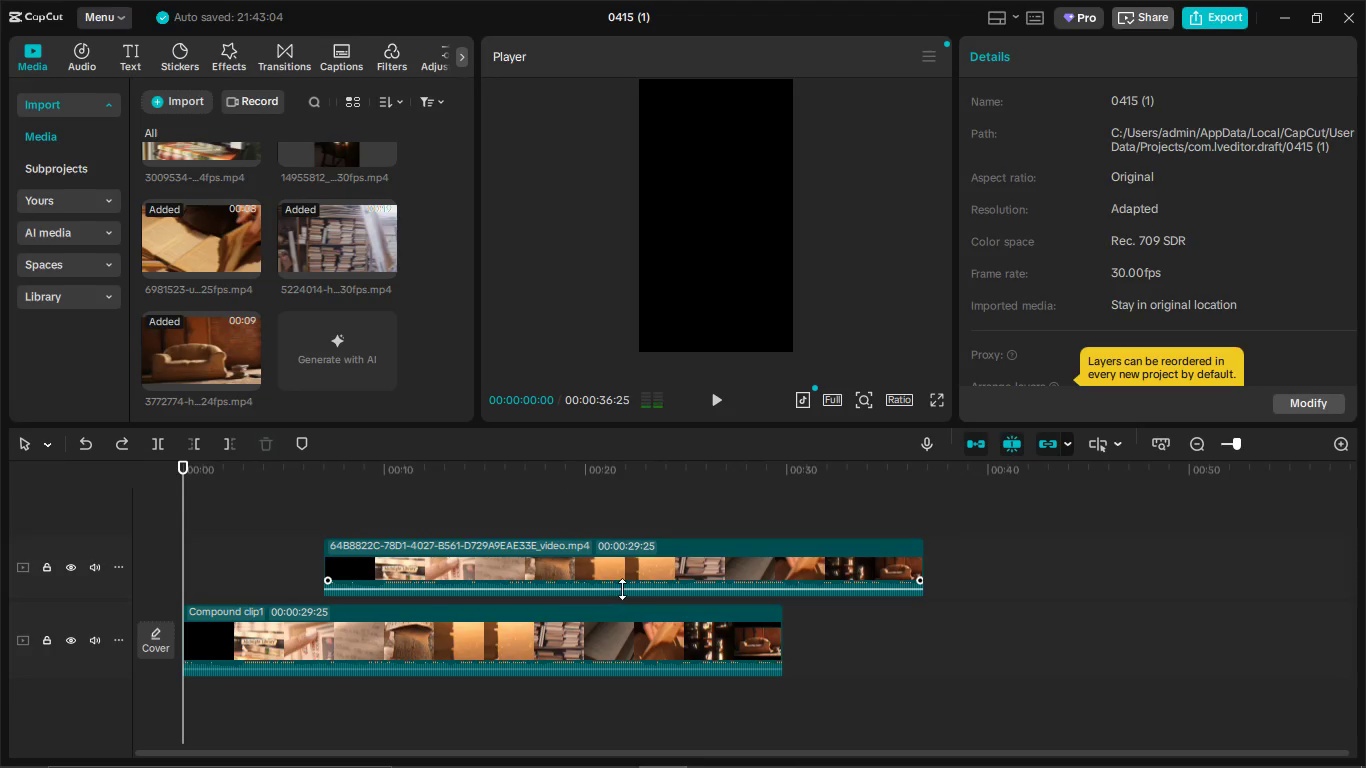 
key(Control+Z)
 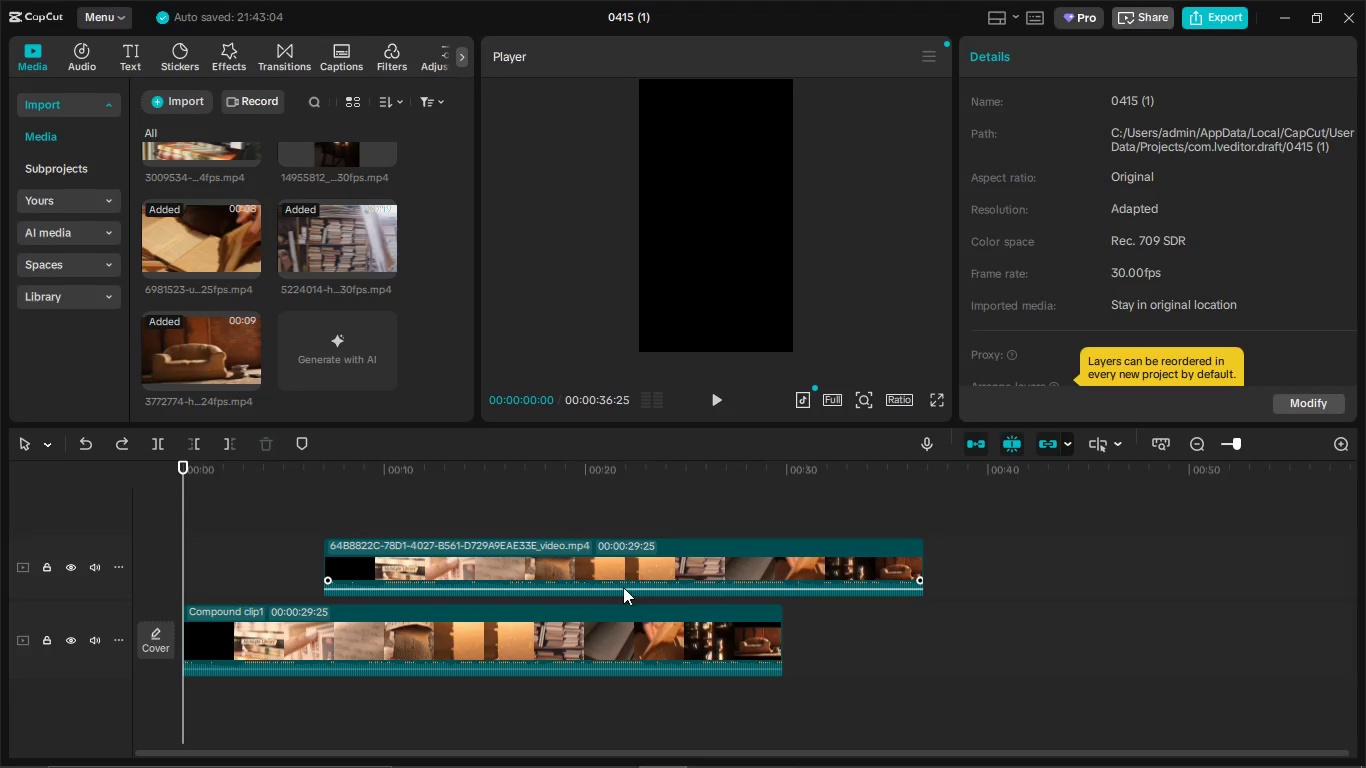 
key(Control+Z)
 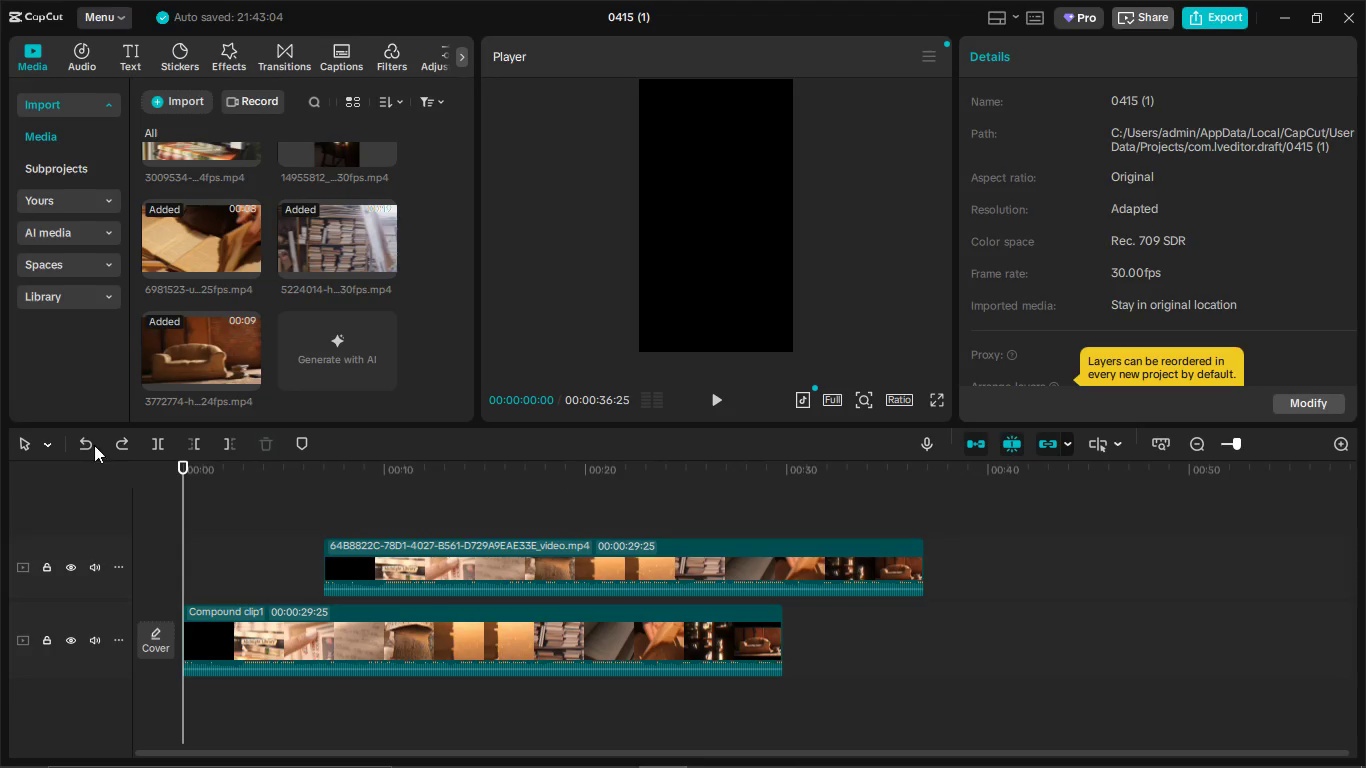 
left_click([88, 435])
 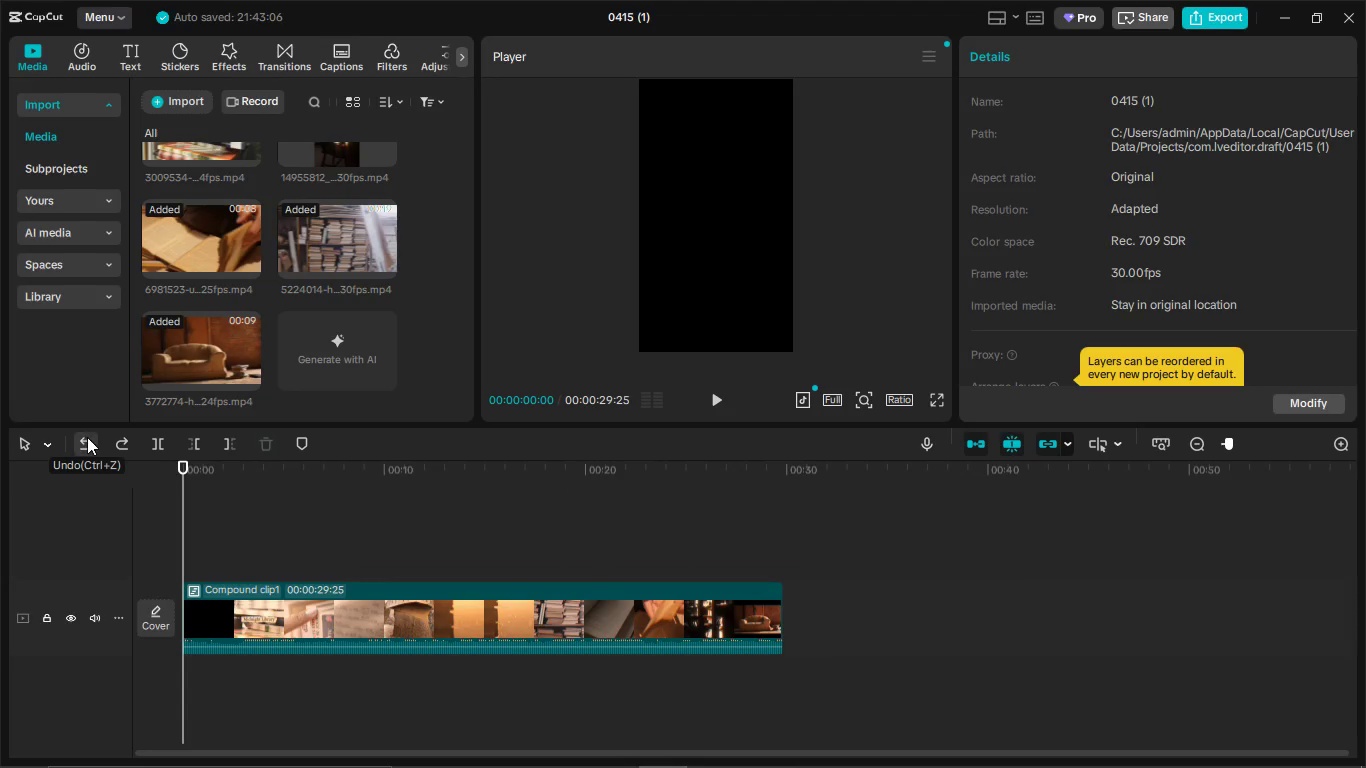 
left_click([87, 437])
 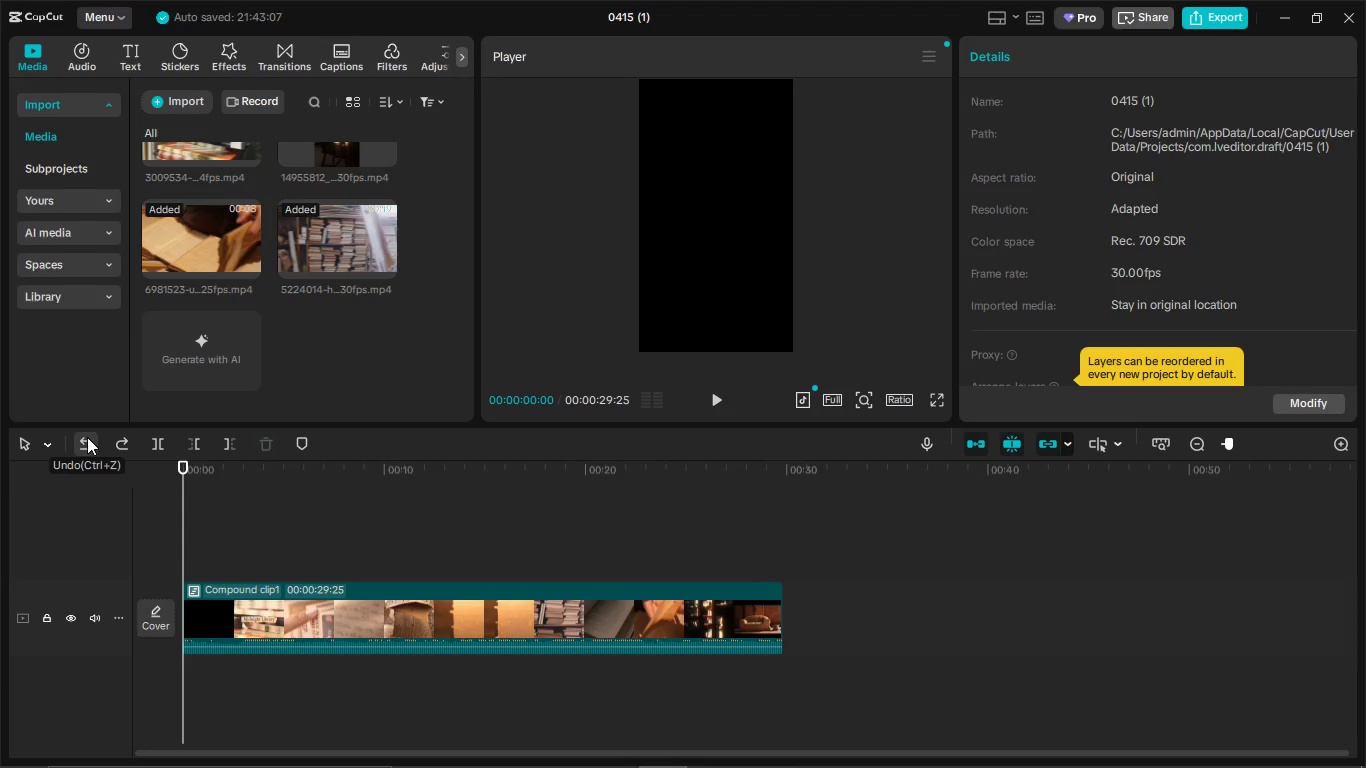 
left_click([87, 437])
 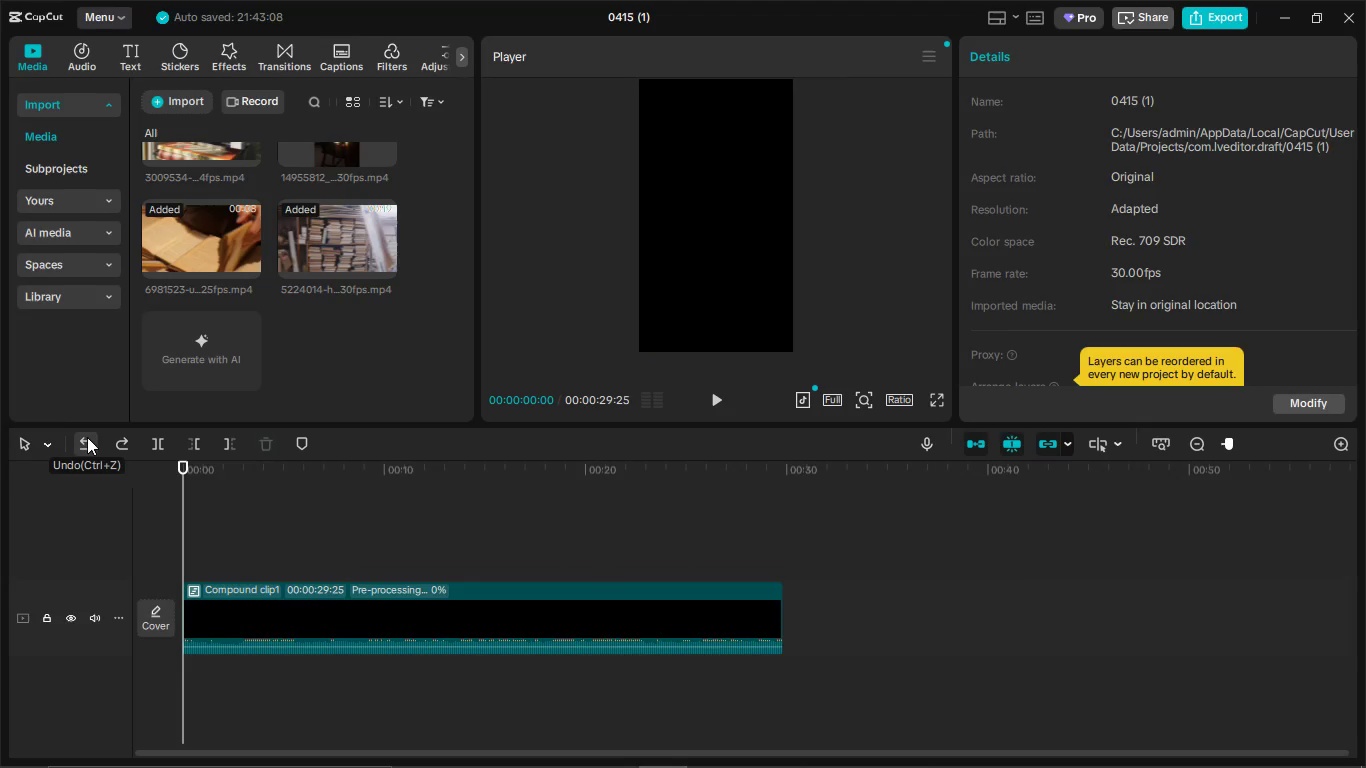 
left_click([87, 437])
 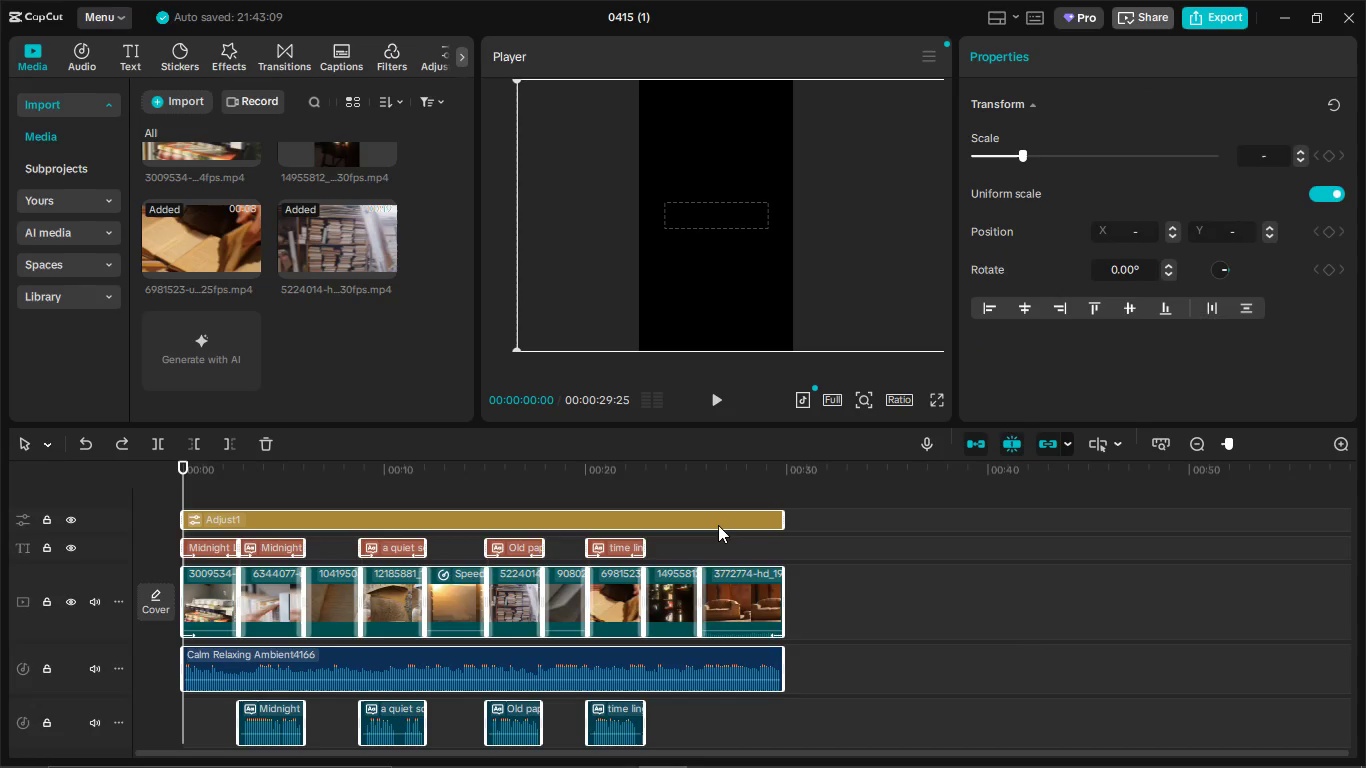 
wait(5.14)
 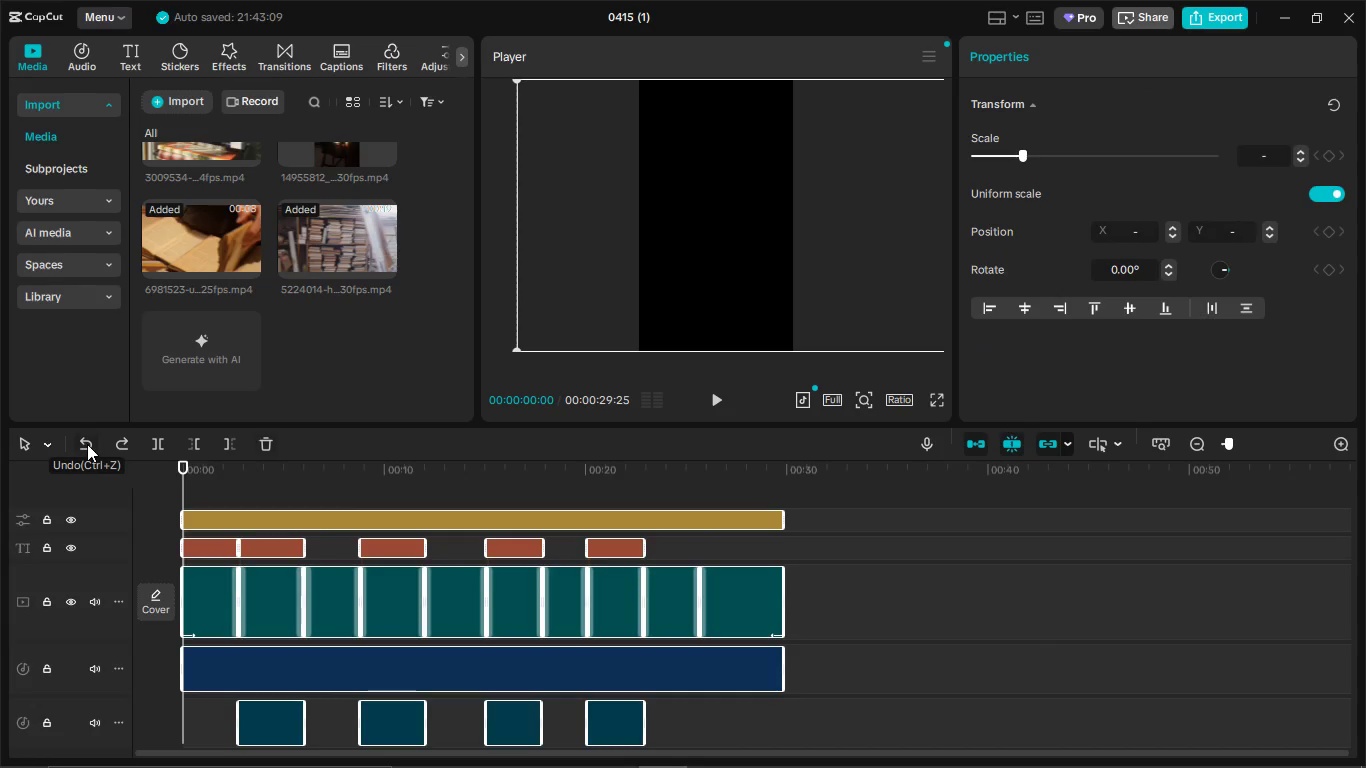 
left_click([766, 725])
 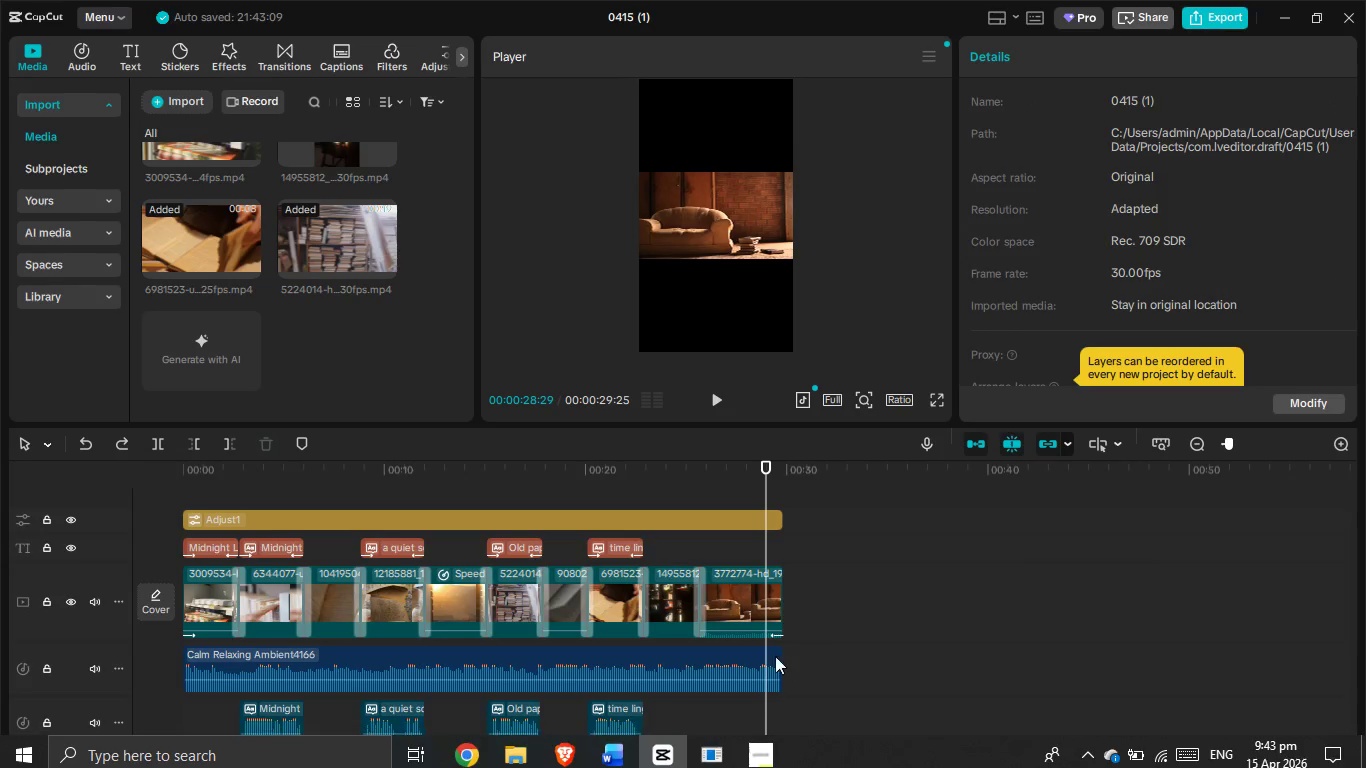 
key(Control+ControlLeft)
 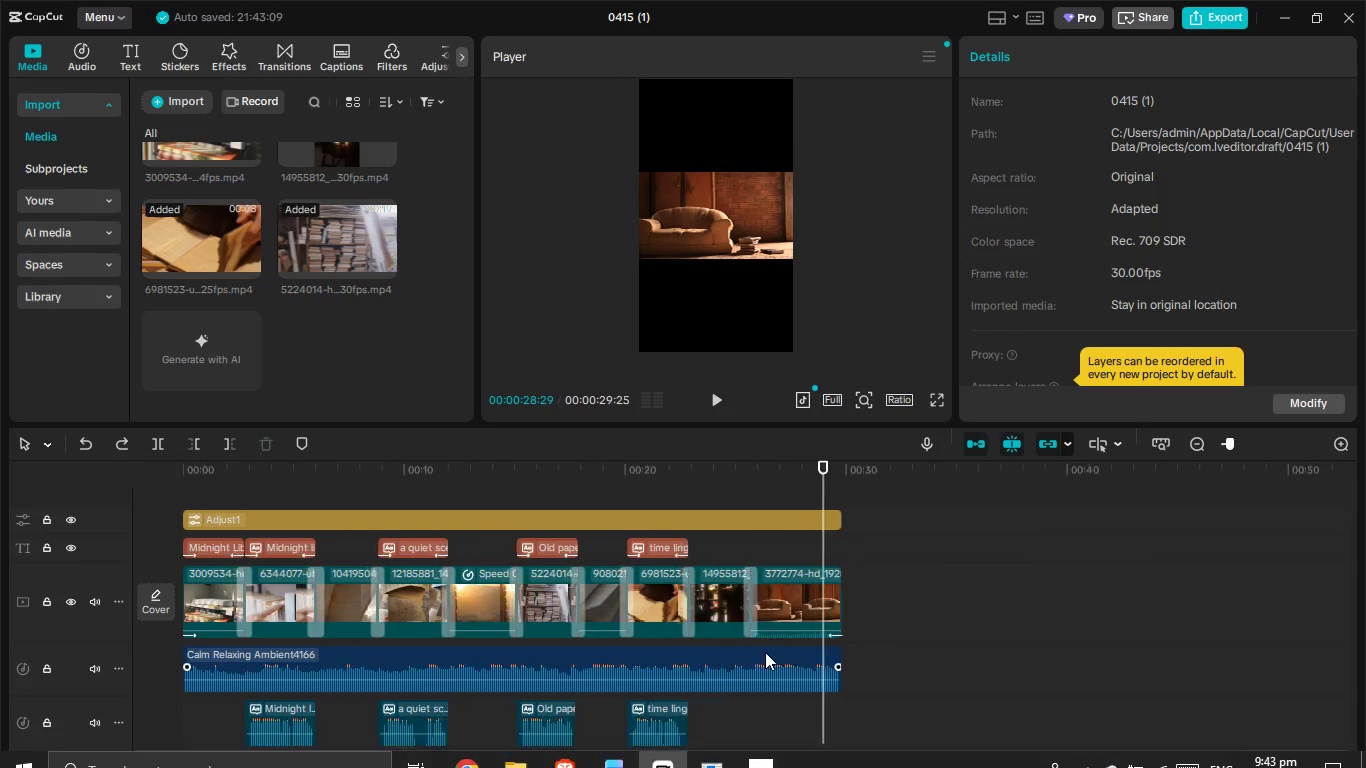 
scroll: coordinate [747, 646], scroll_direction: up, amount: 4.0
 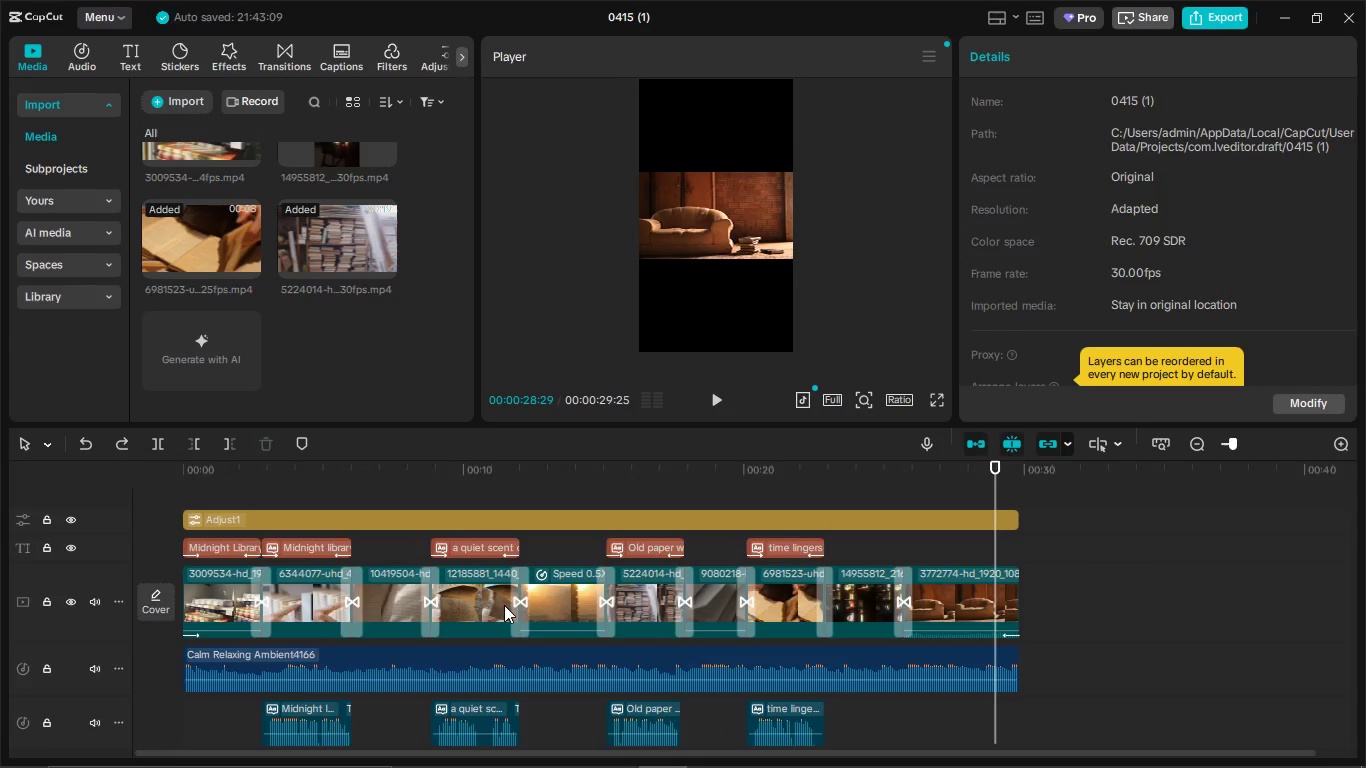 
key(Control+ControlLeft)
 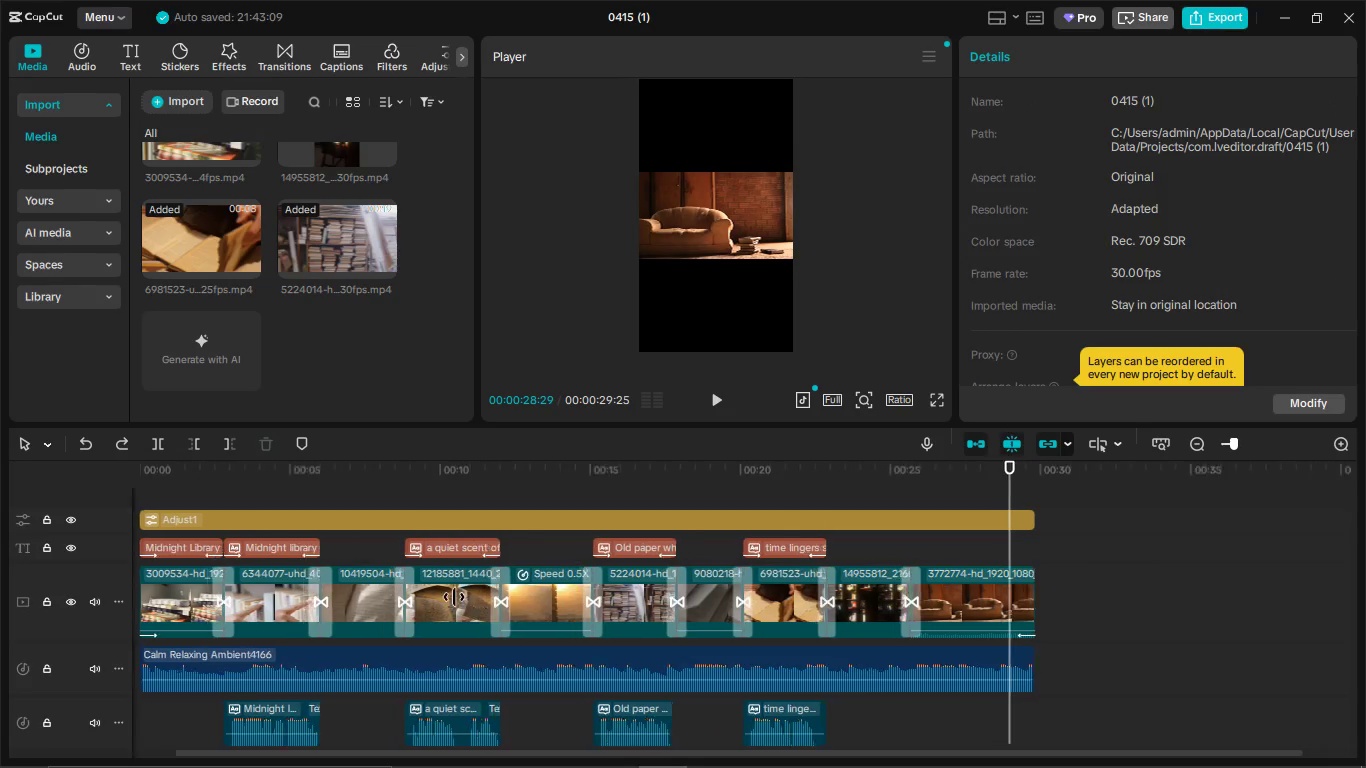 
key(Control+ControlLeft)
 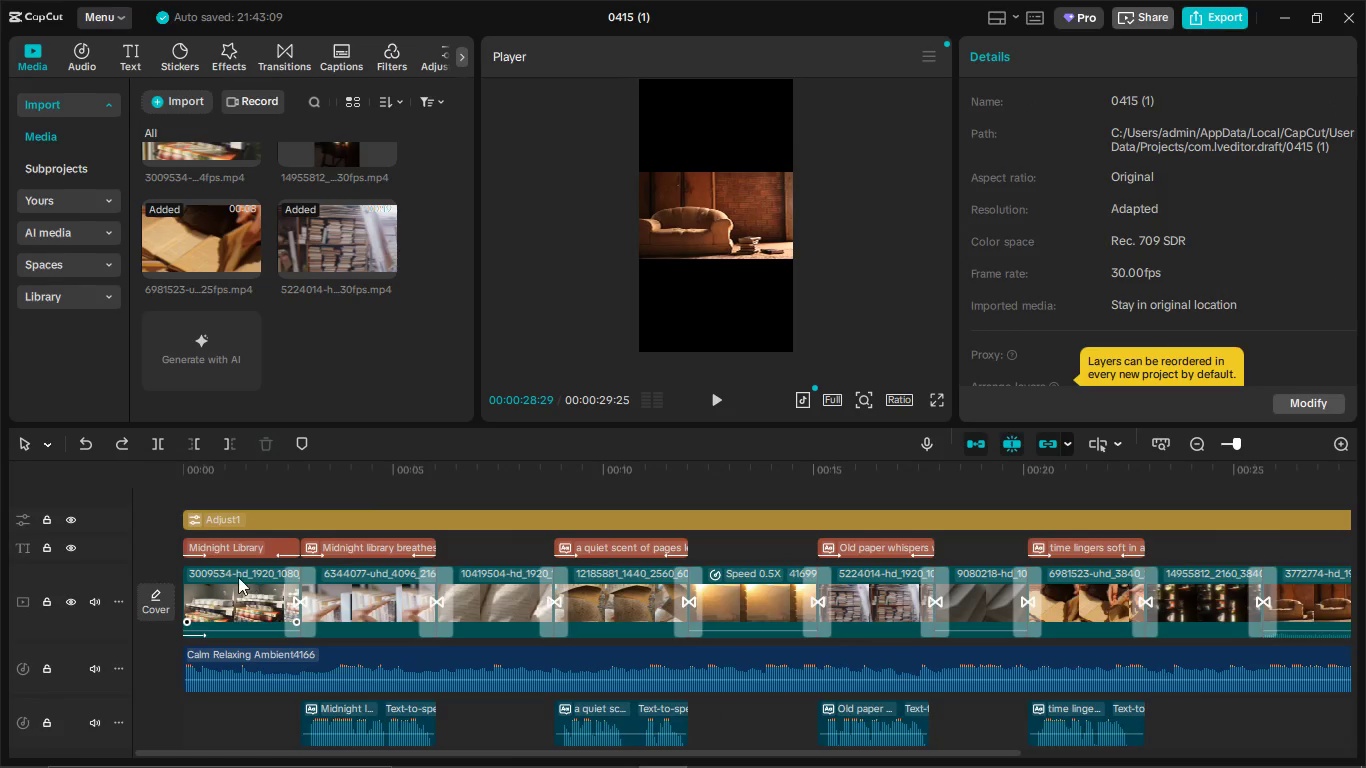 
left_click([237, 574])
 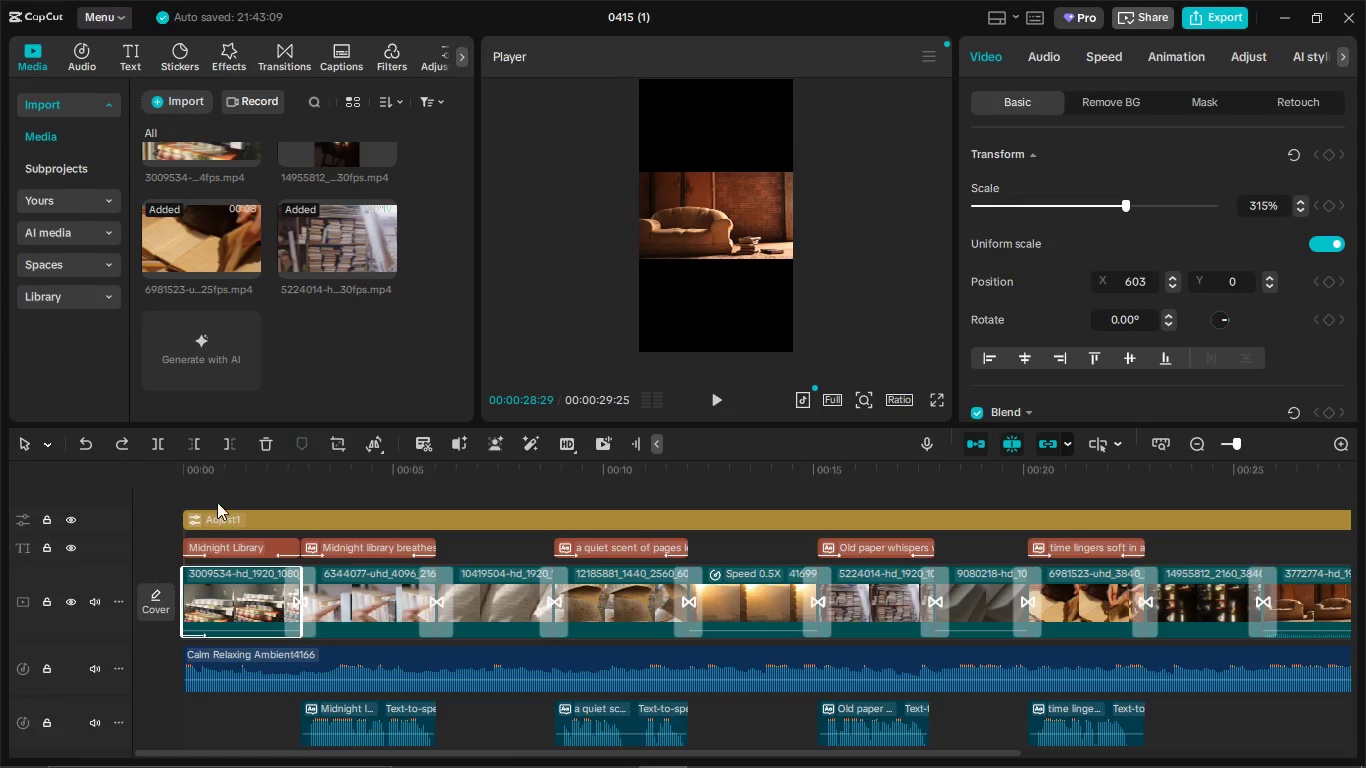 
scroll: coordinate [237, 574], scroll_direction: up, amount: 33.0
 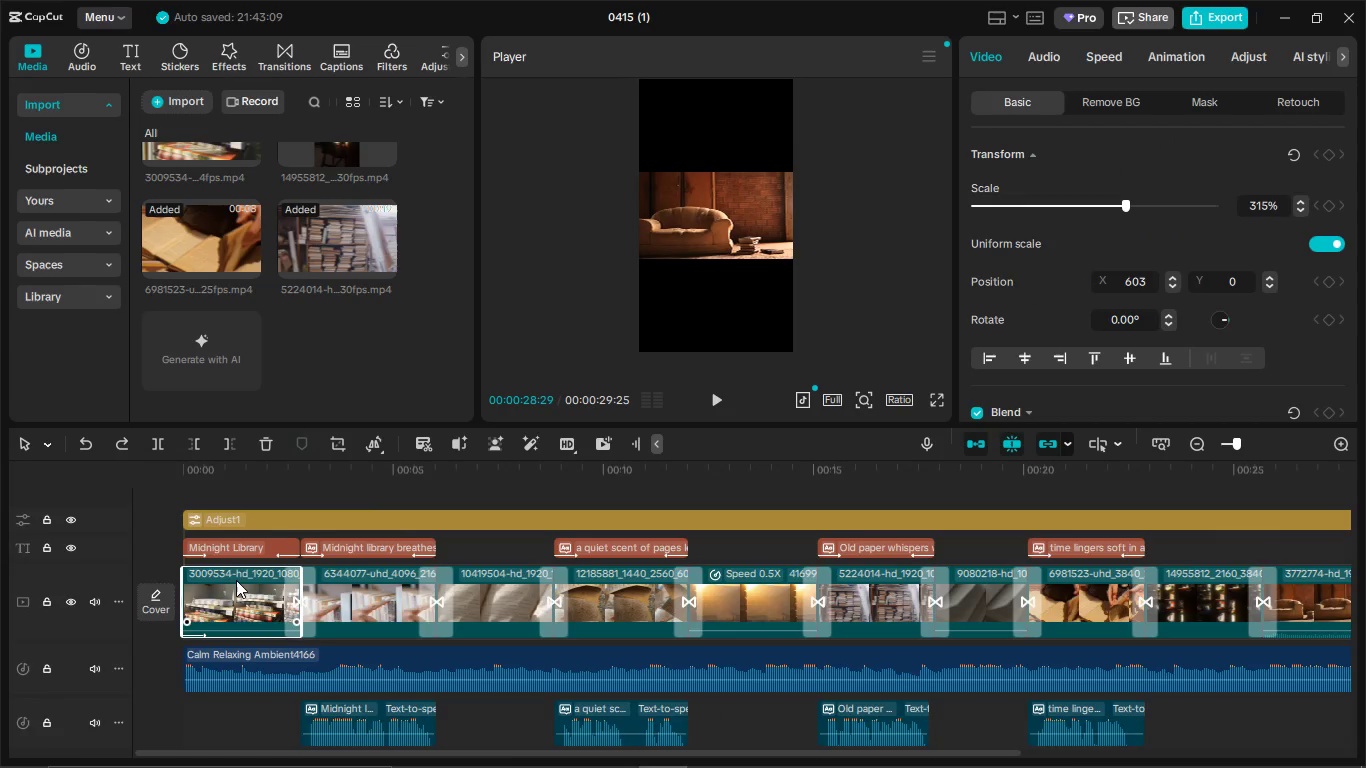 
left_click([214, 495])
 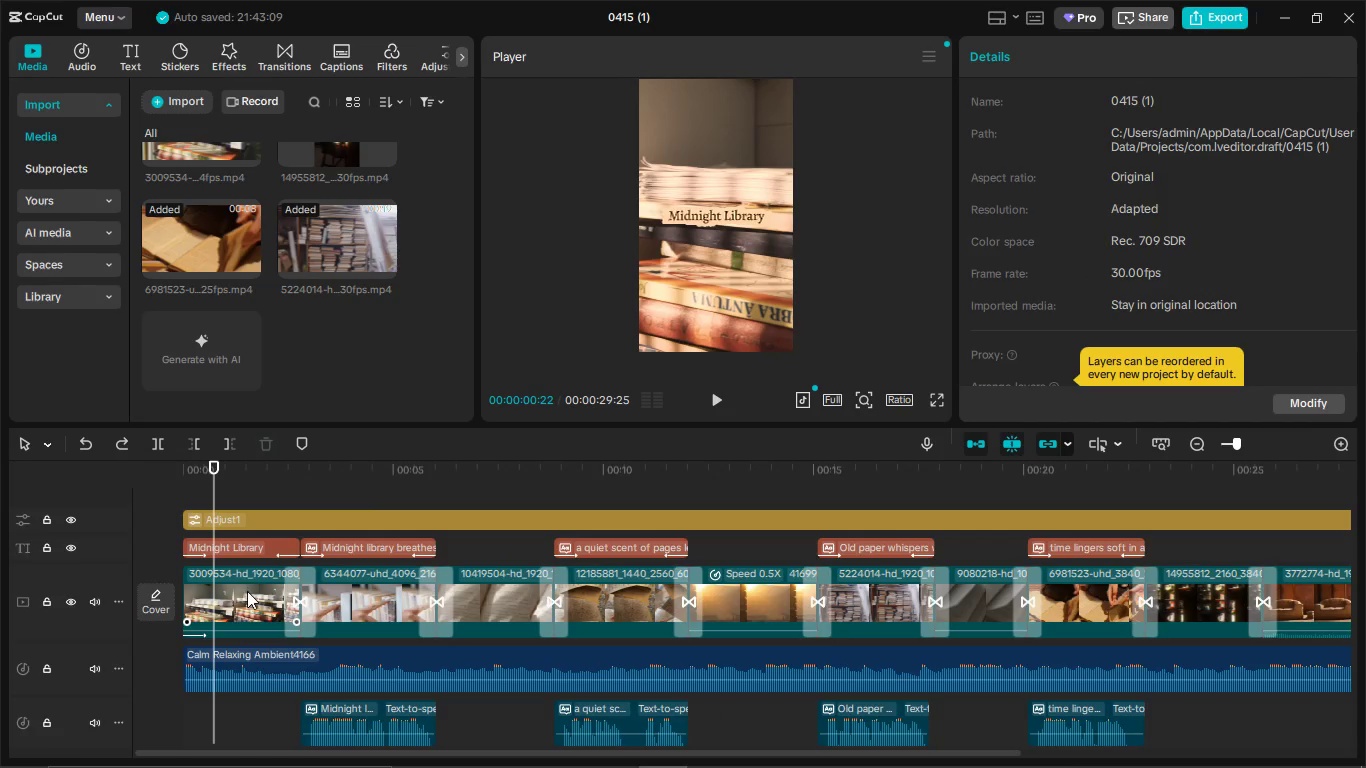 
left_click([248, 593])
 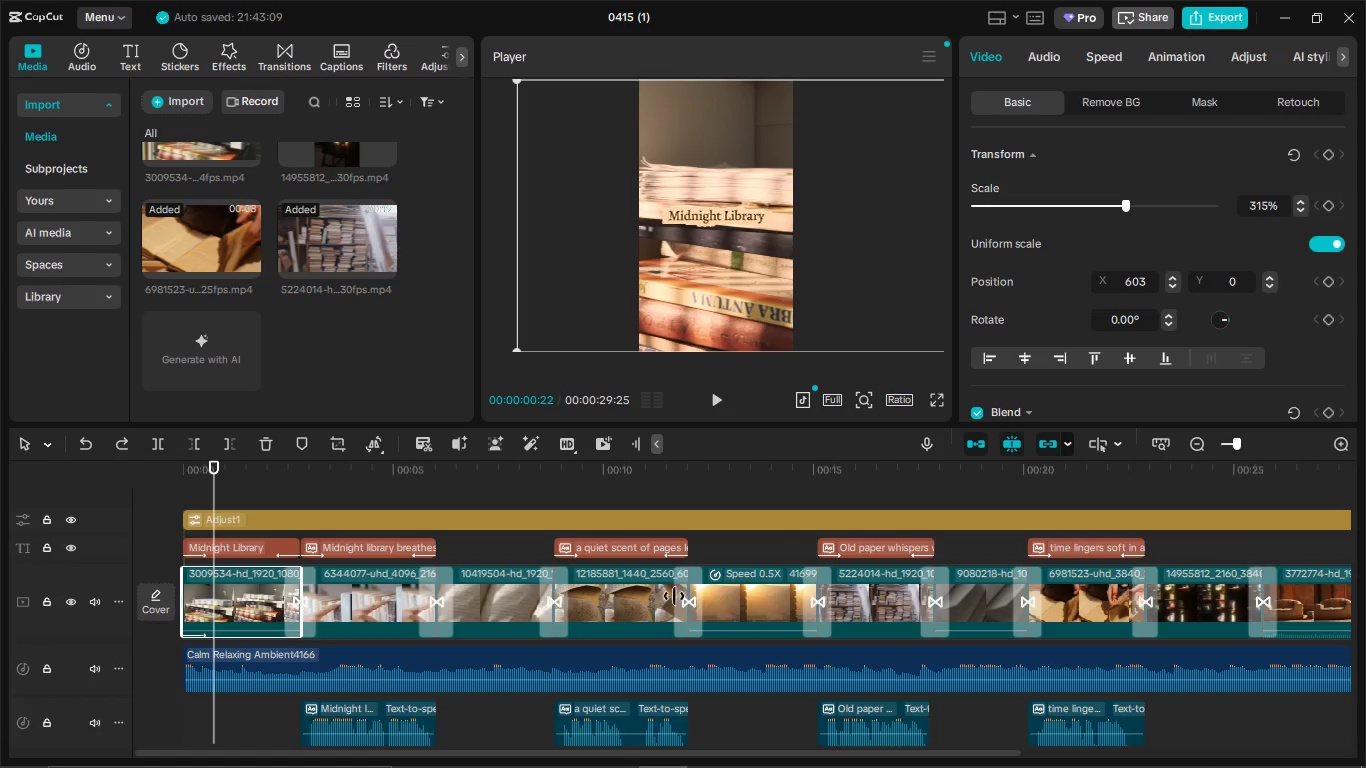 
left_click([617, 550])
 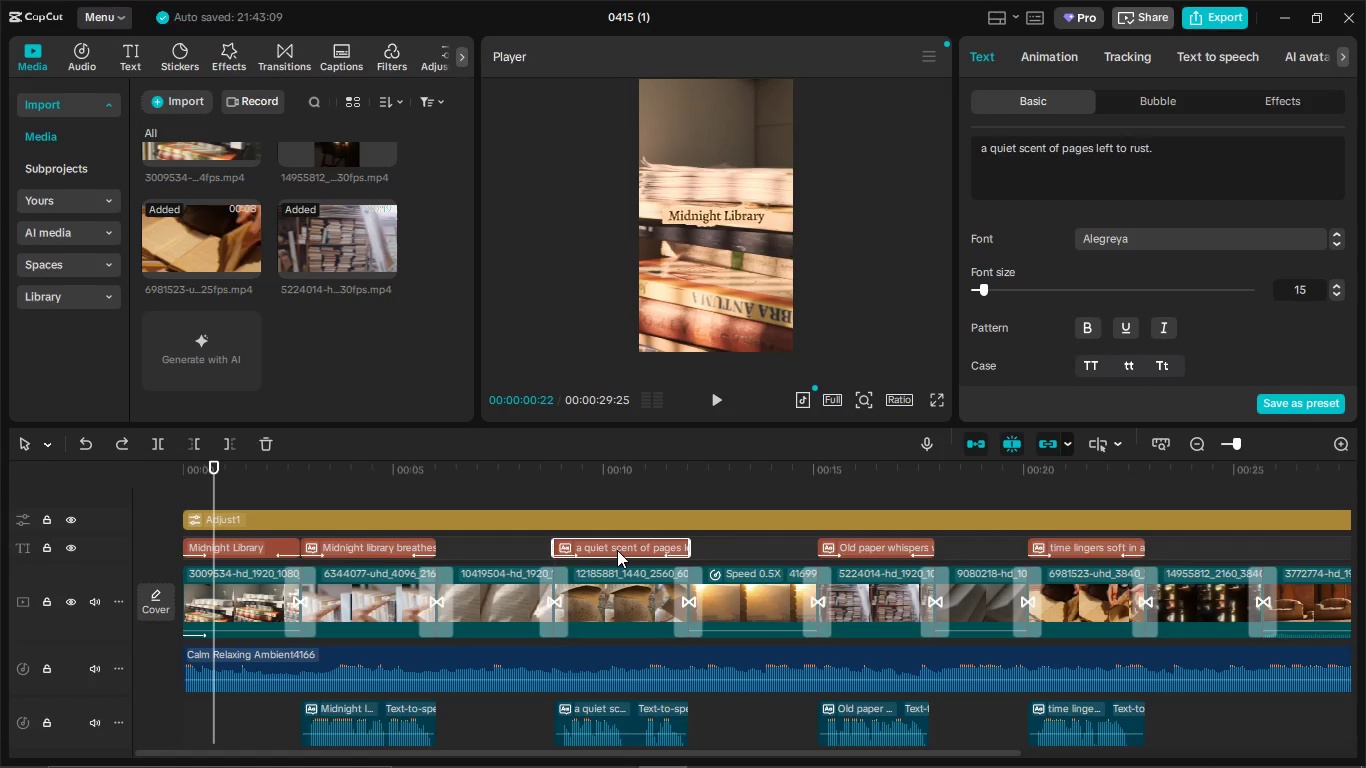 
key(Control+C)
 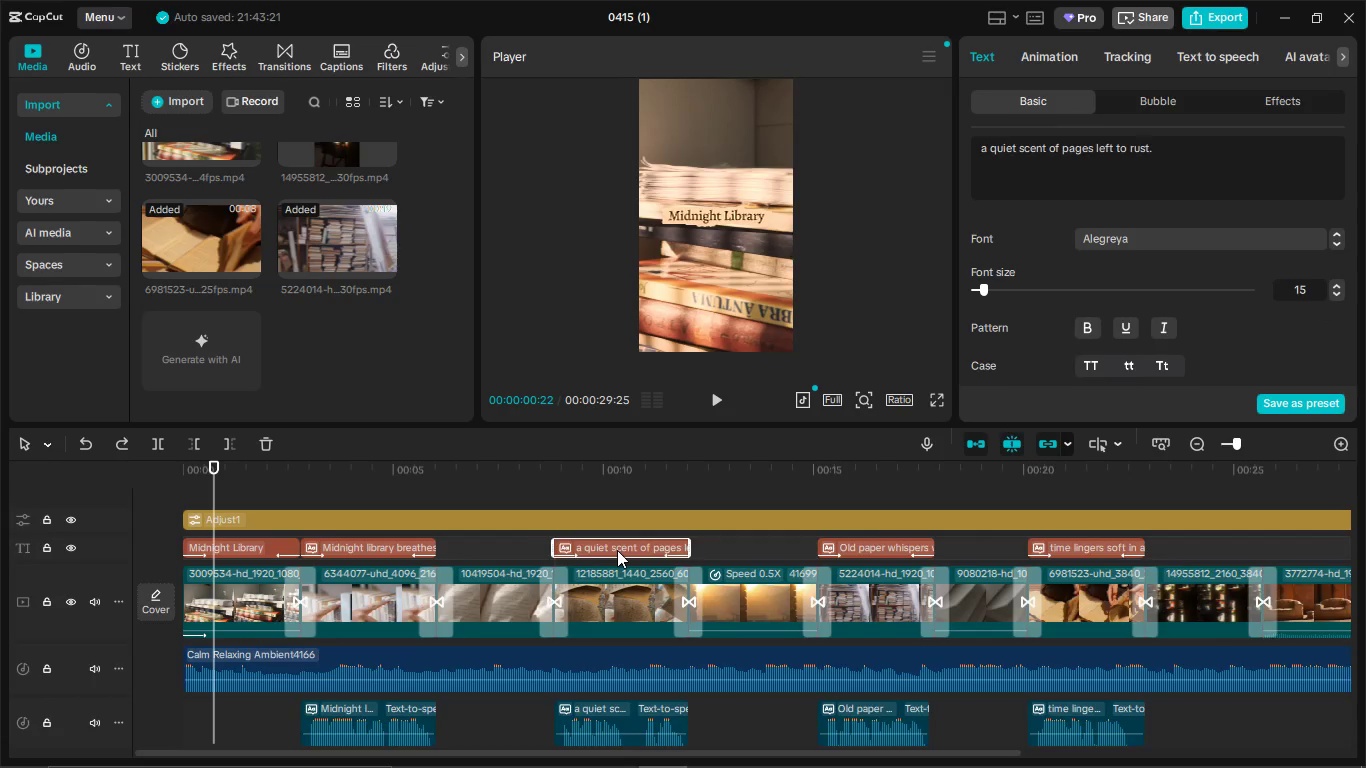 
key(Control+V)
 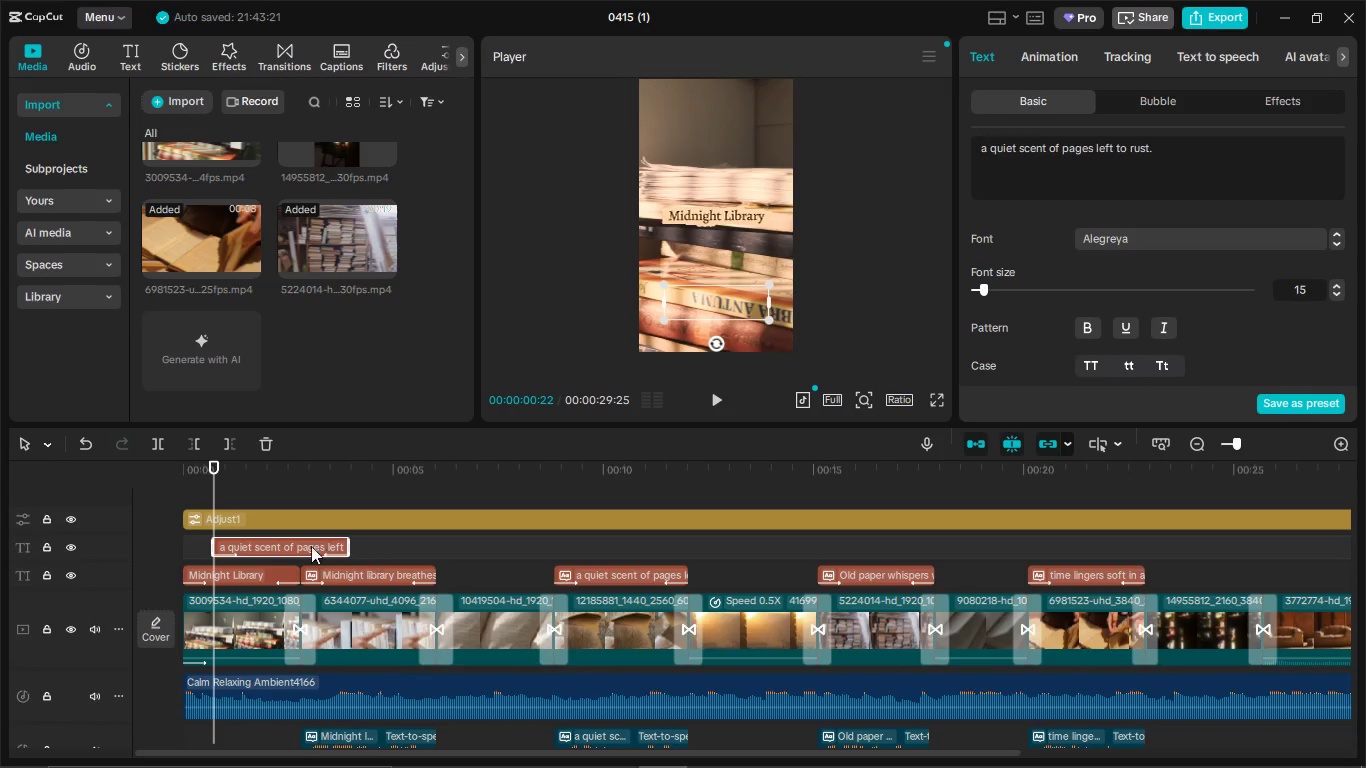 
left_click_drag(start_coordinate=[299, 541], to_coordinate=[270, 543])
 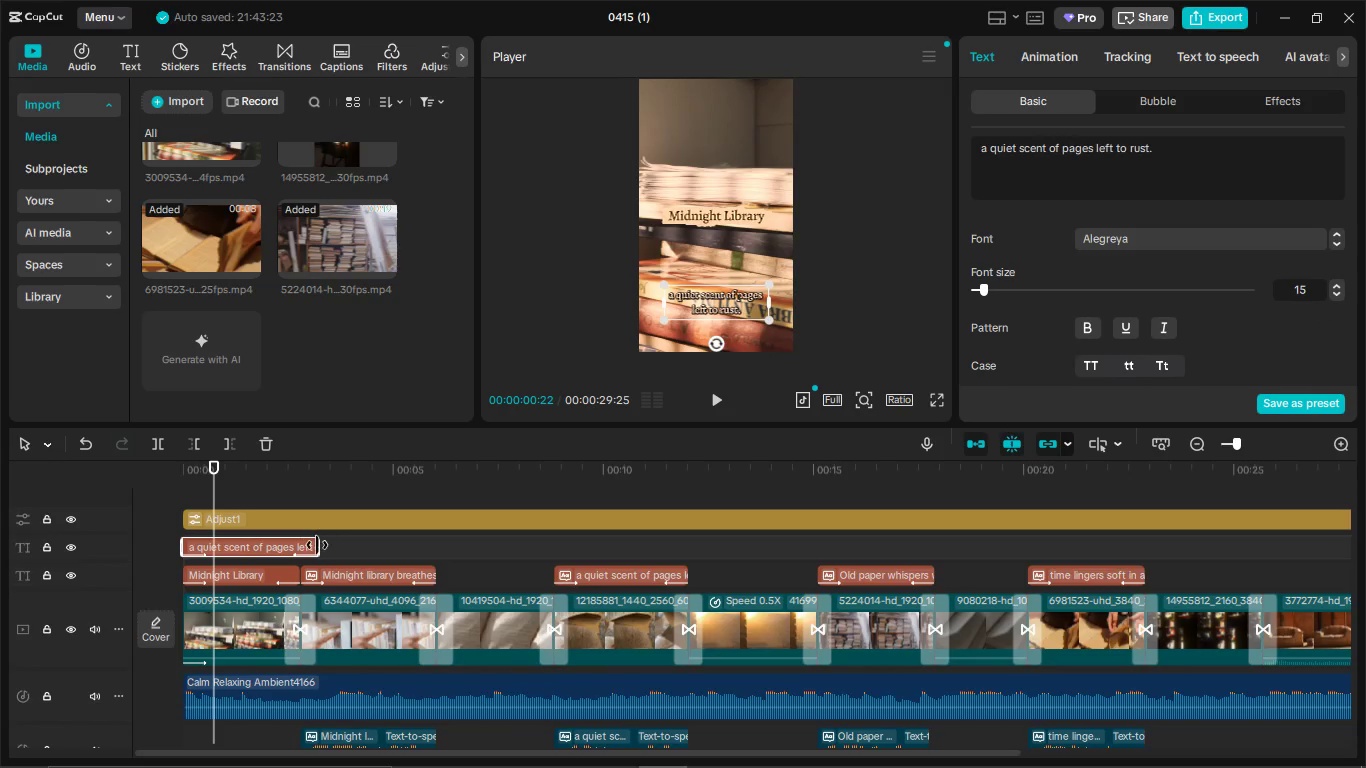 
left_click_drag(start_coordinate=[317, 545], to_coordinate=[297, 544])
 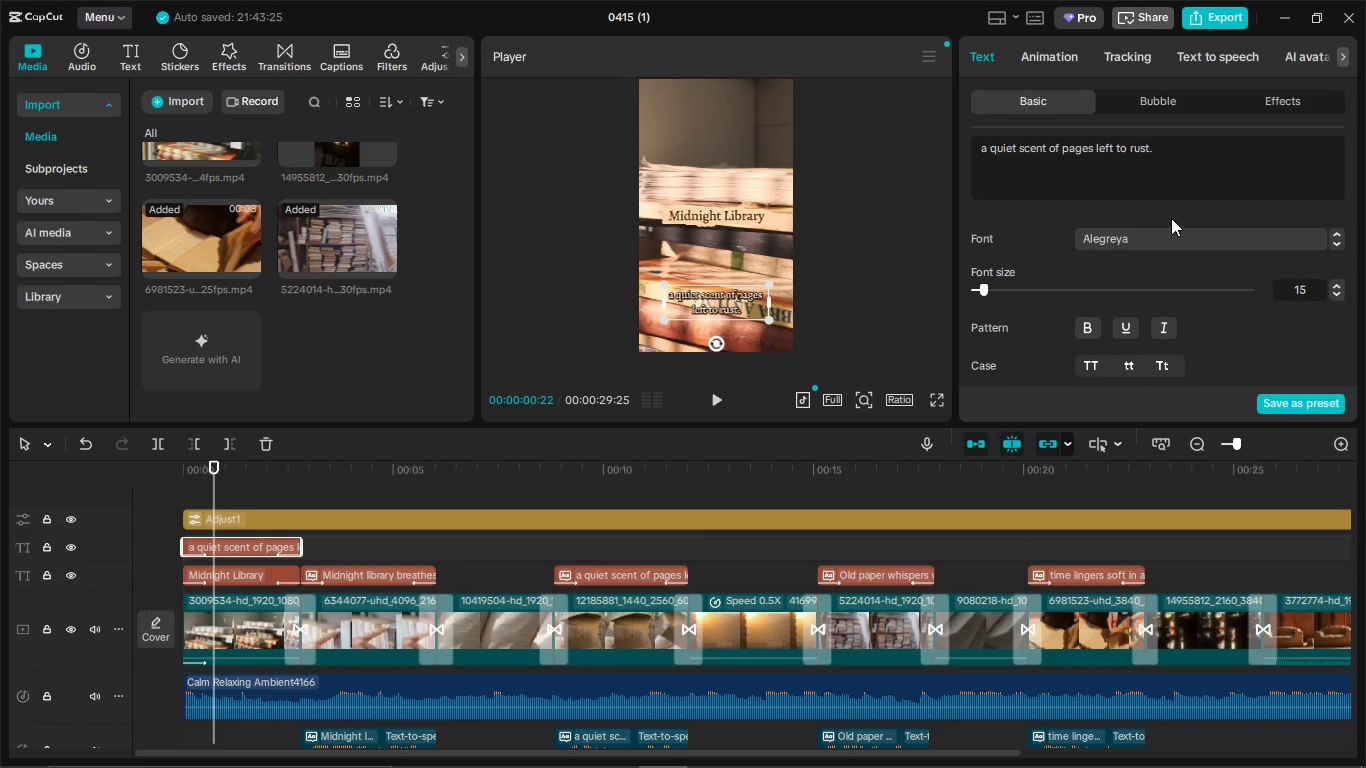 
left_click_drag(start_coordinate=[1194, 148], to_coordinate=[946, 126])
 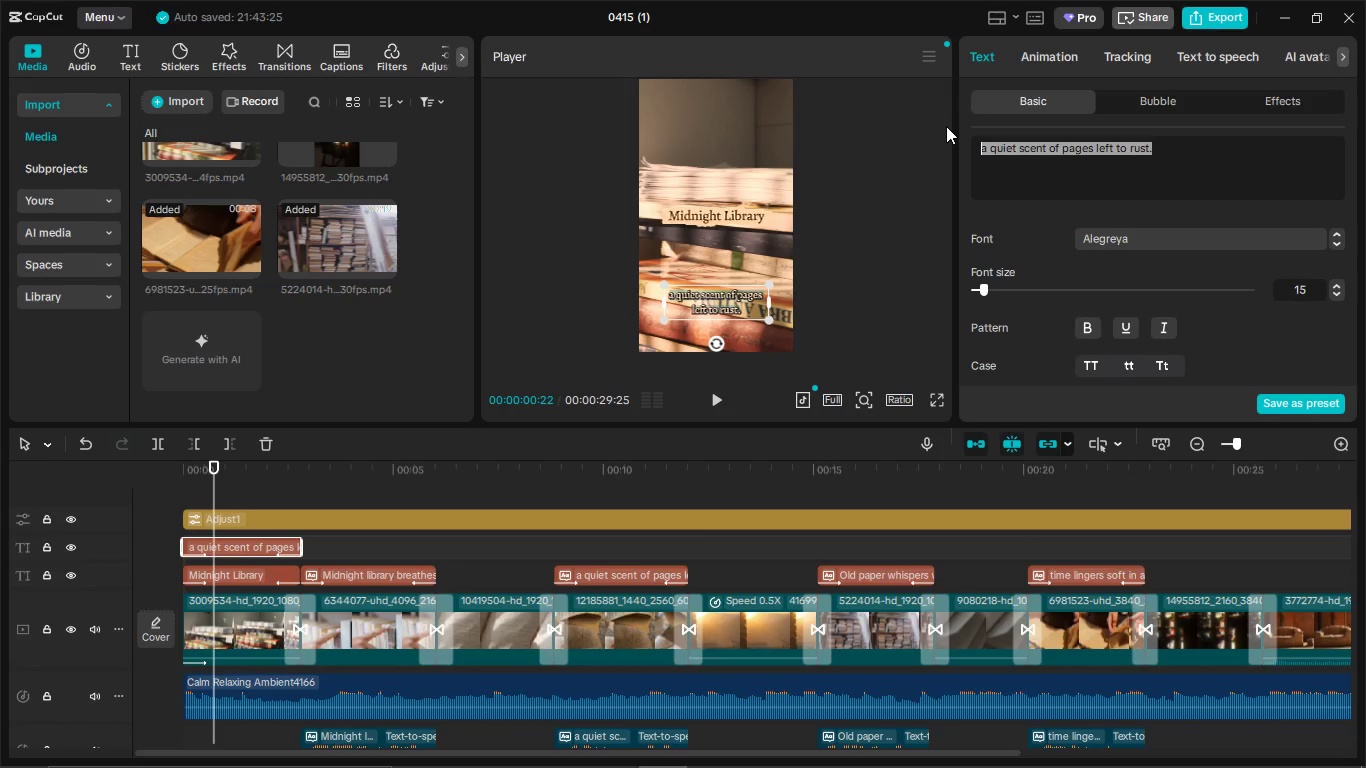 
key(Backspace)
 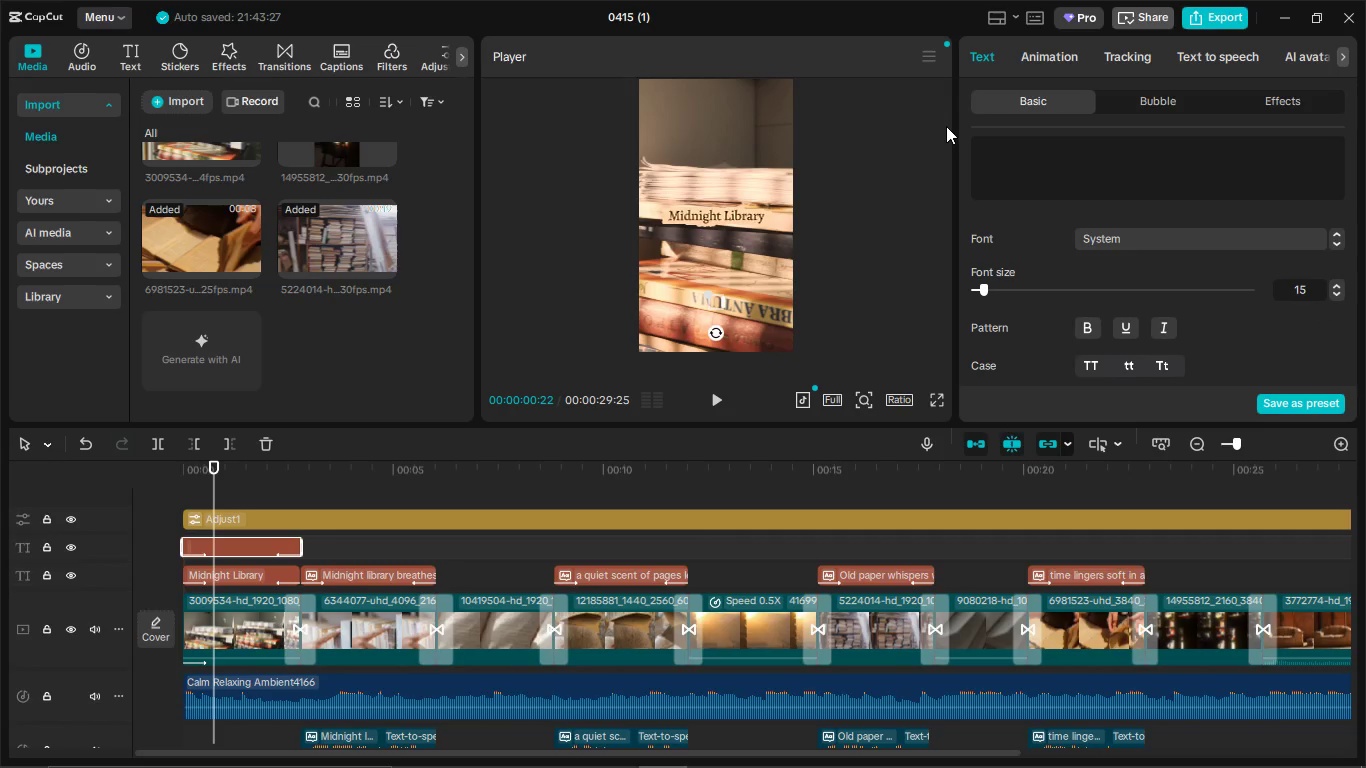 
hold_key(key=ShiftLeft, duration=0.52)
 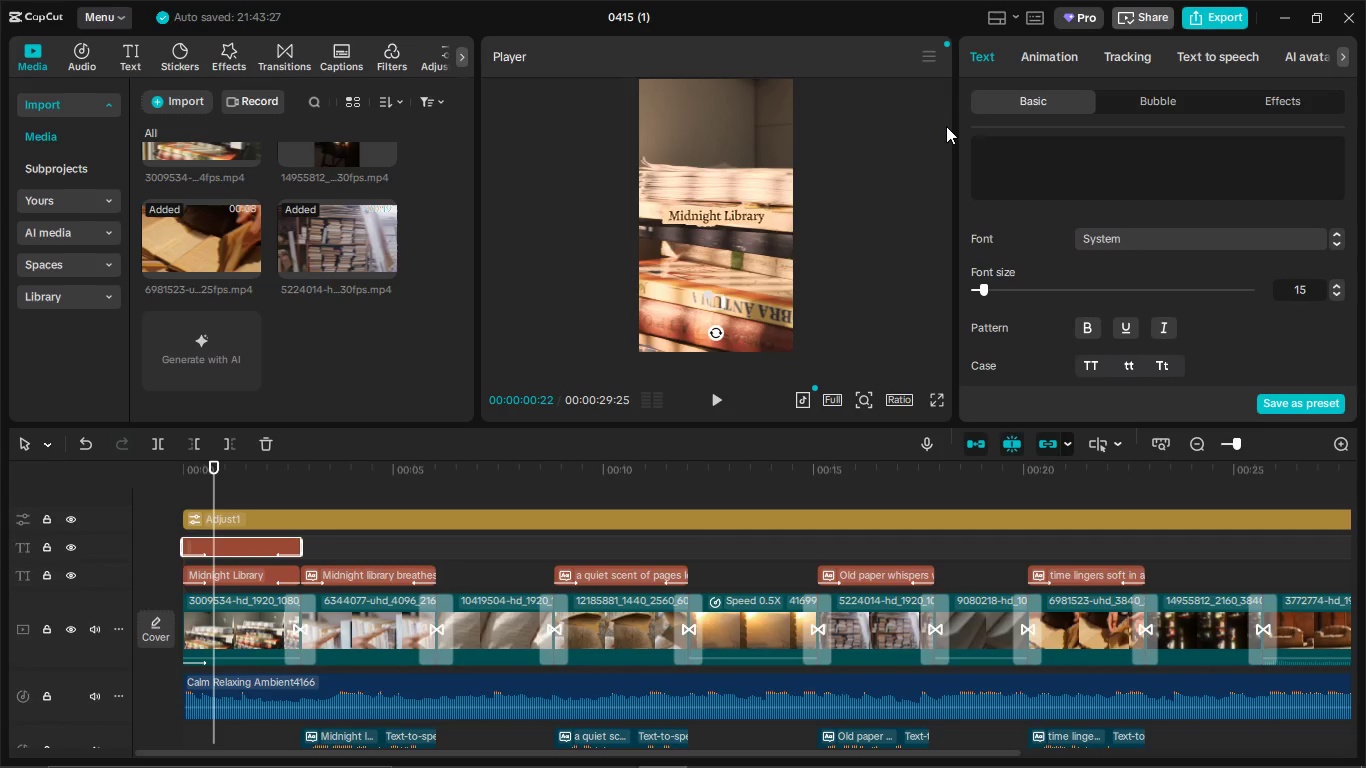 
key(Minus)
 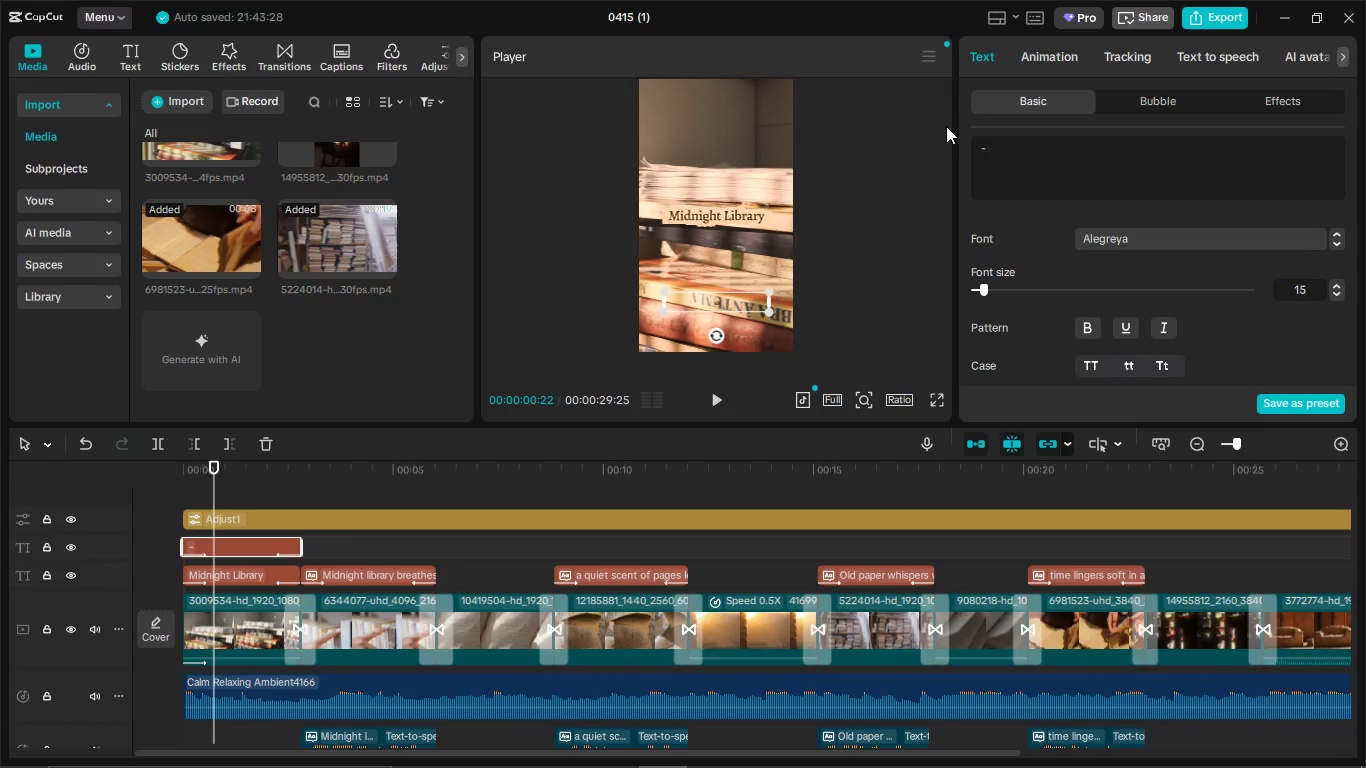 
key(Space)
 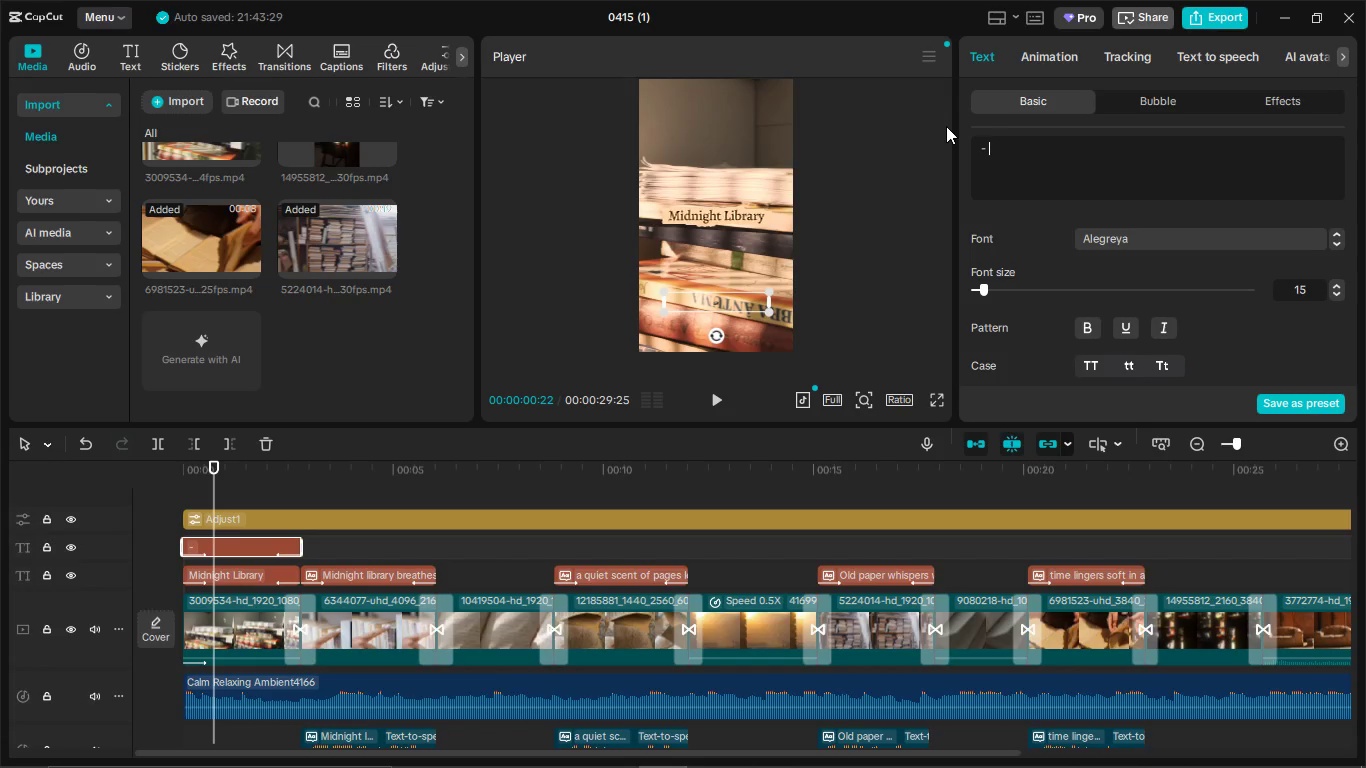 
type(Va)
key(Tab)
key(Tab)
 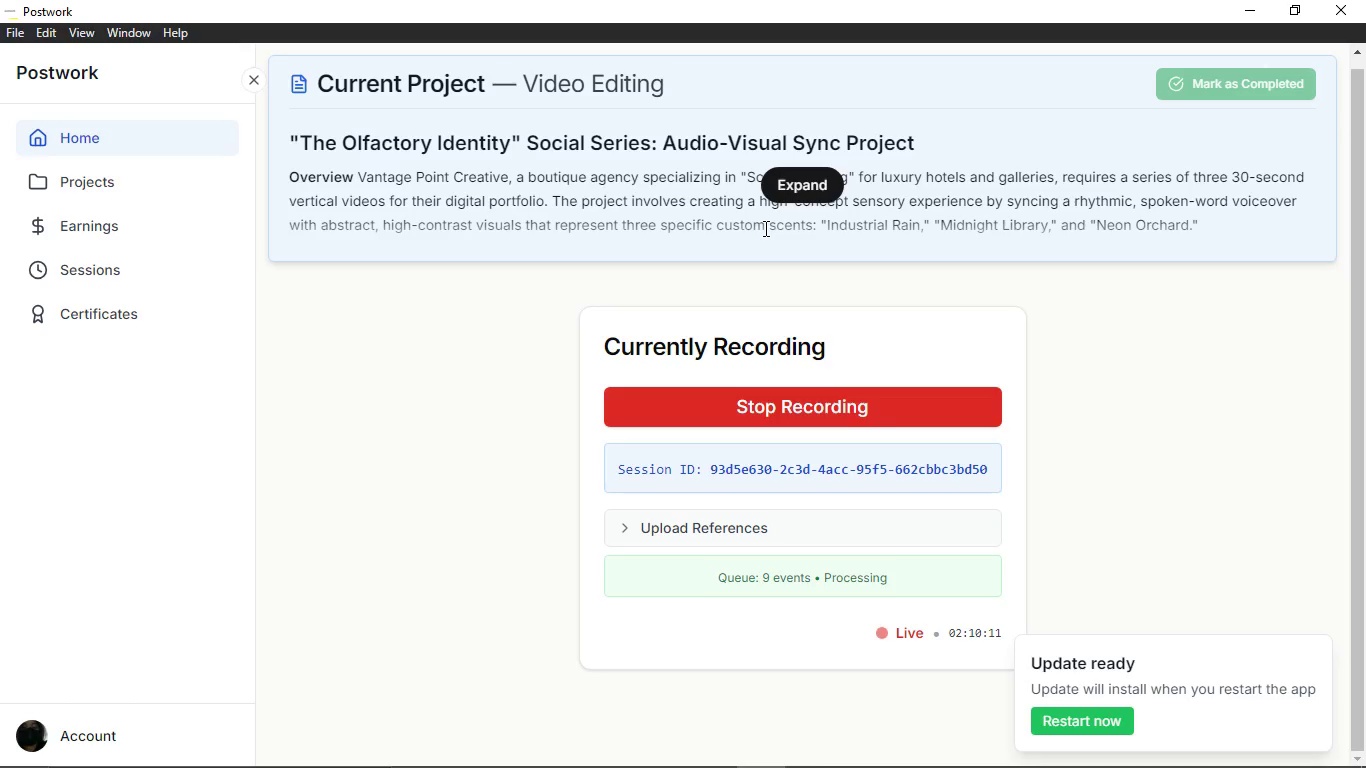 
hold_key(key=AltLeft, duration=1.12)